 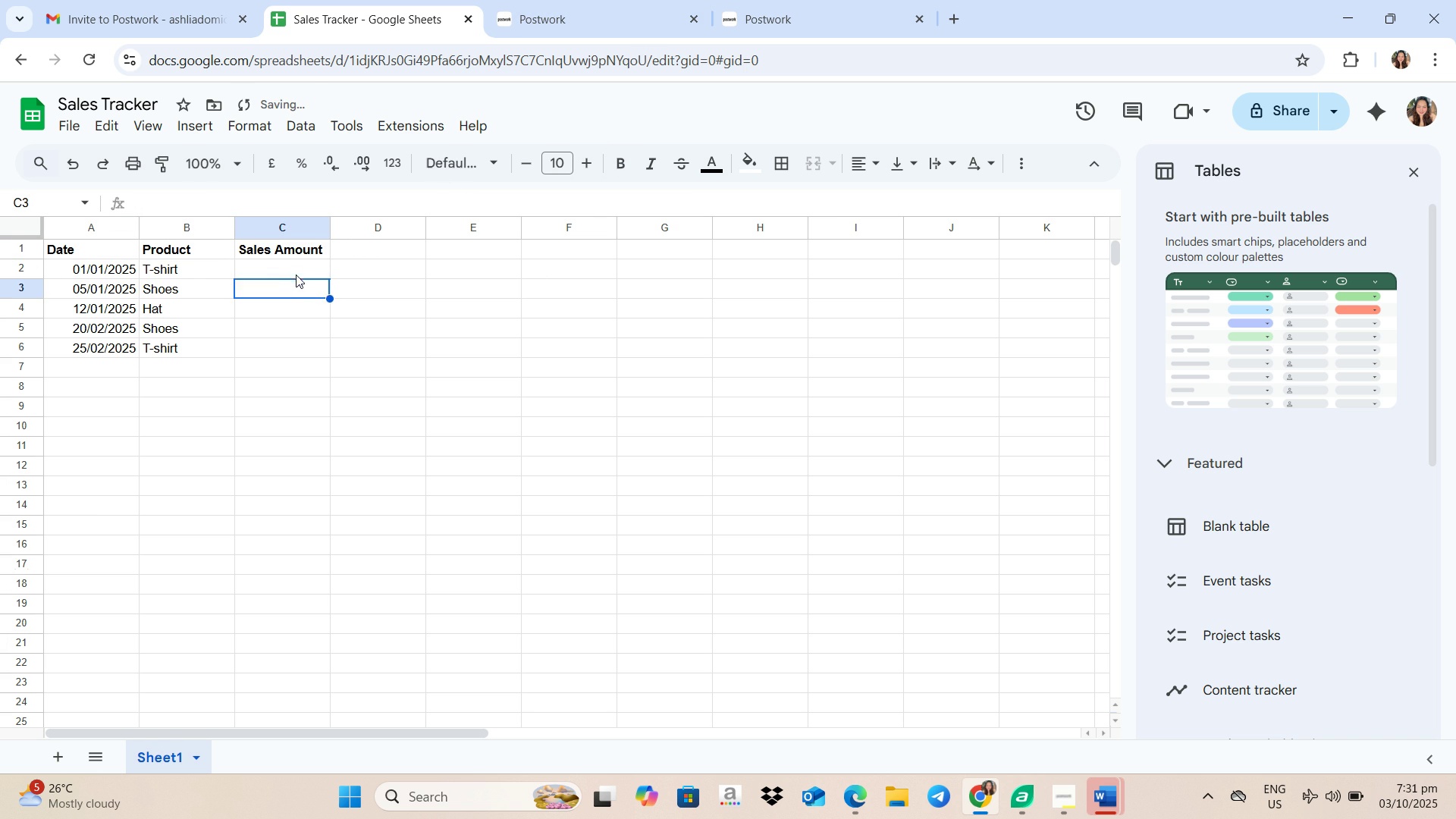 
left_click([293, 270])
 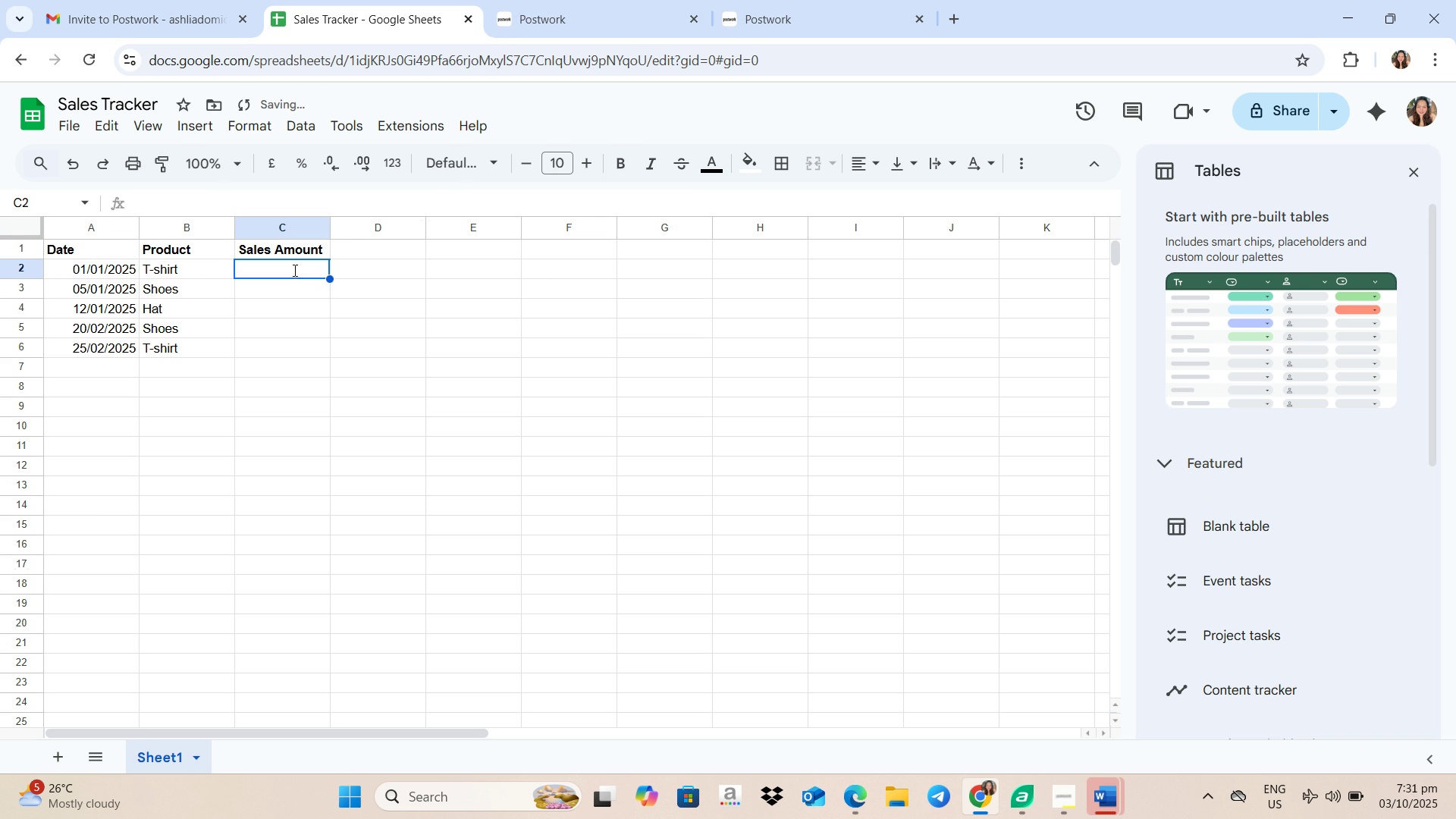 
key(Numpad2)
 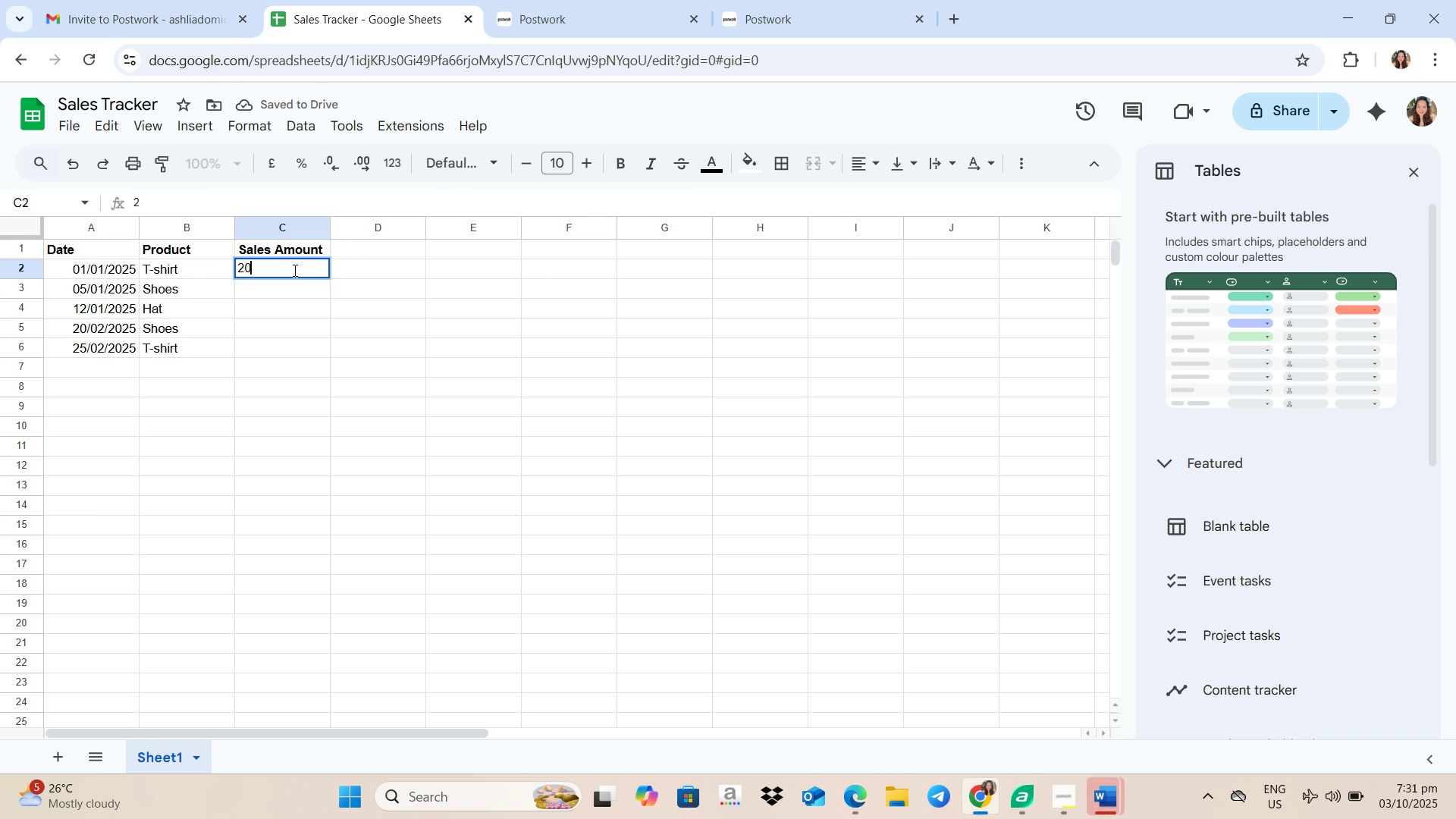 
key(Numpad0)
 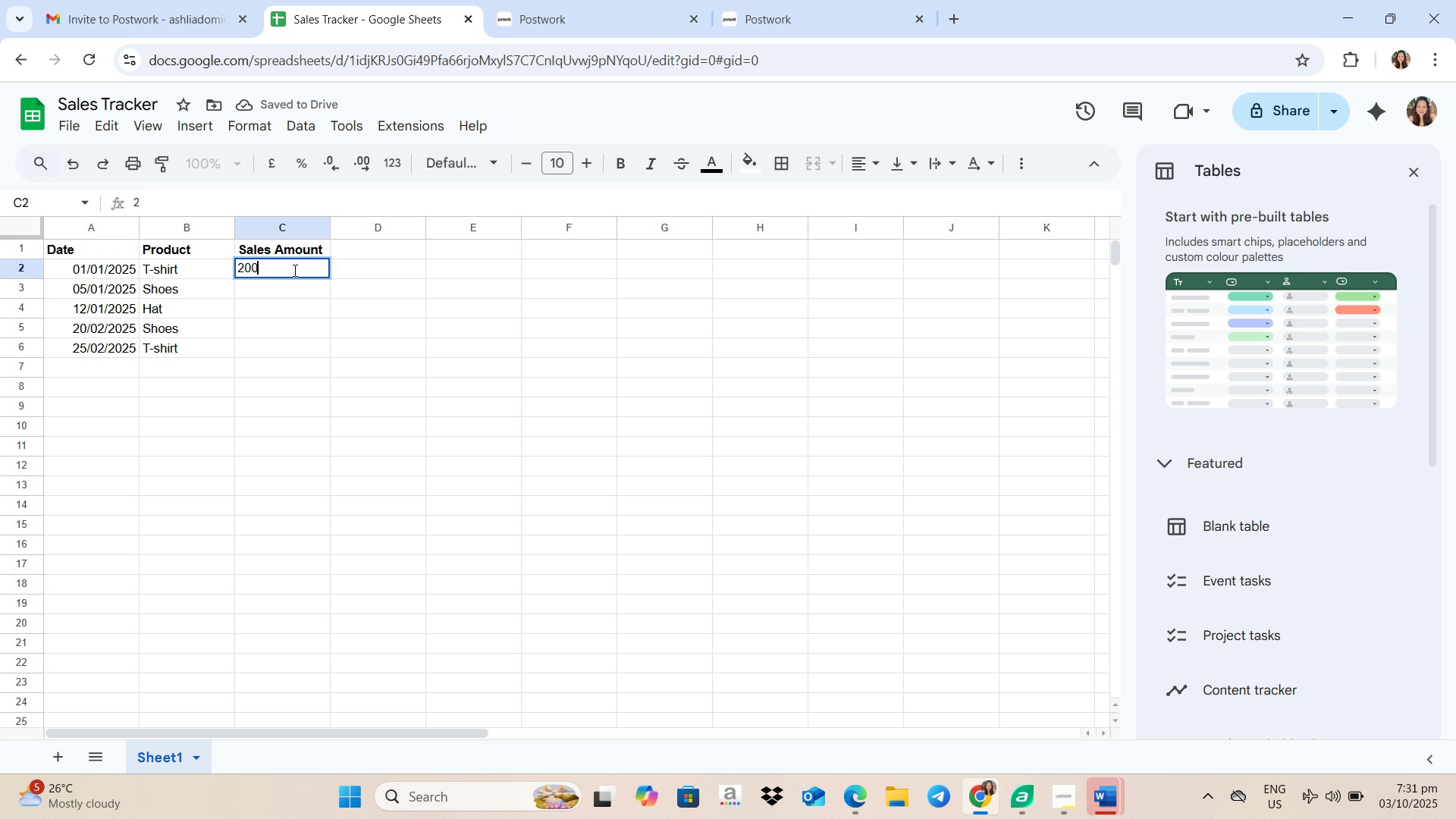 
key(Numpad0)
 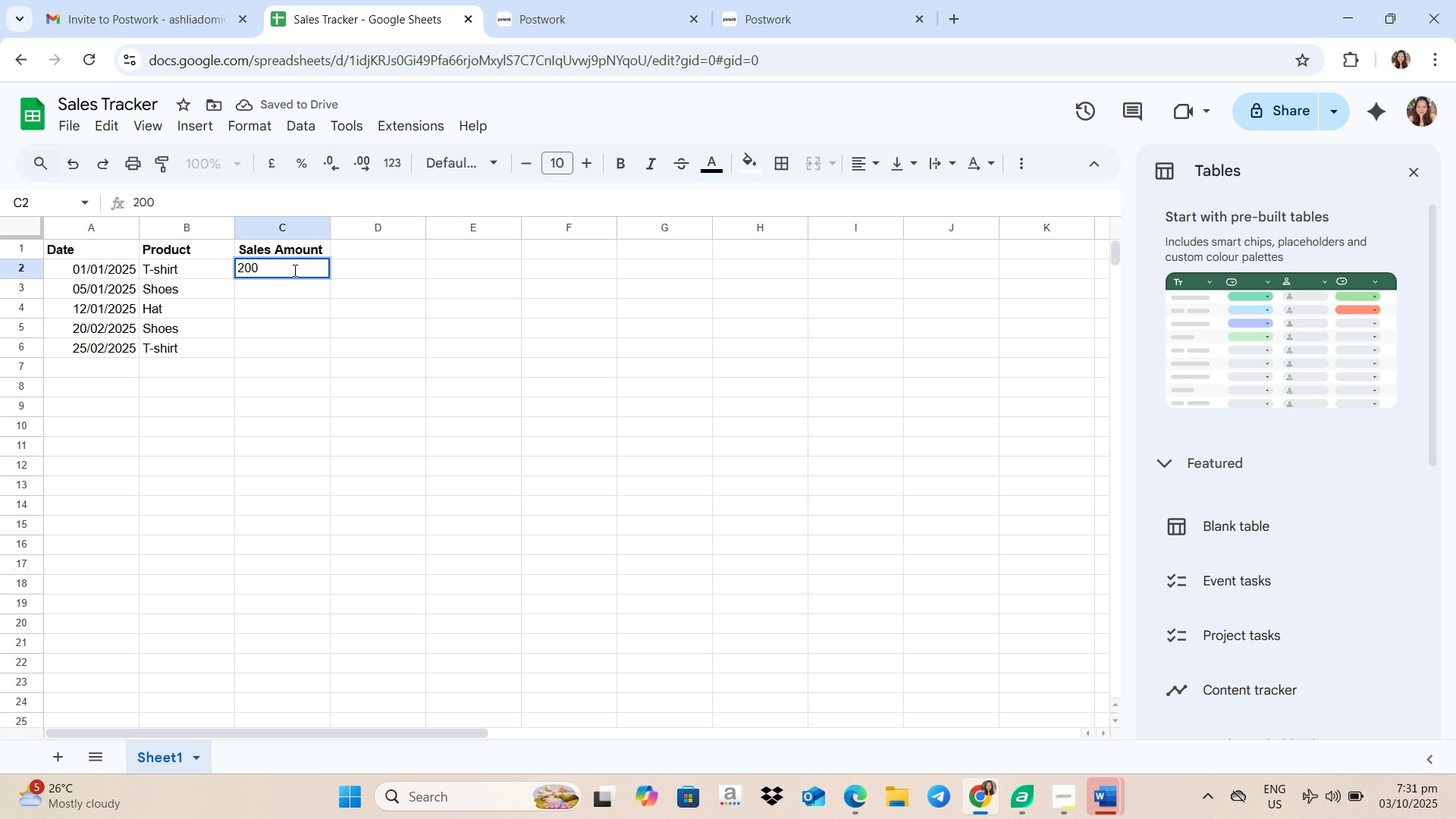 
key(Enter)
 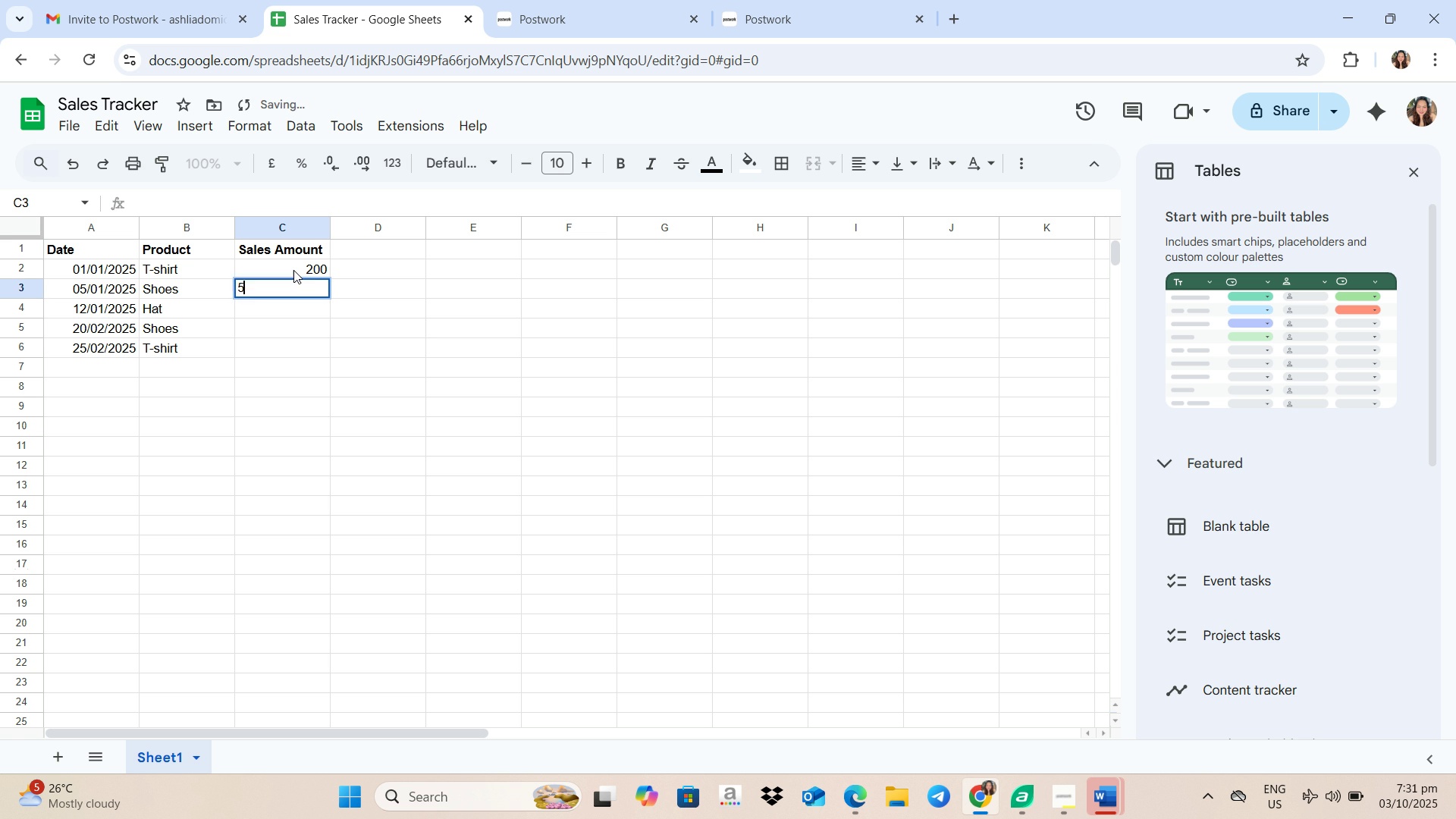 
key(Numpad5)
 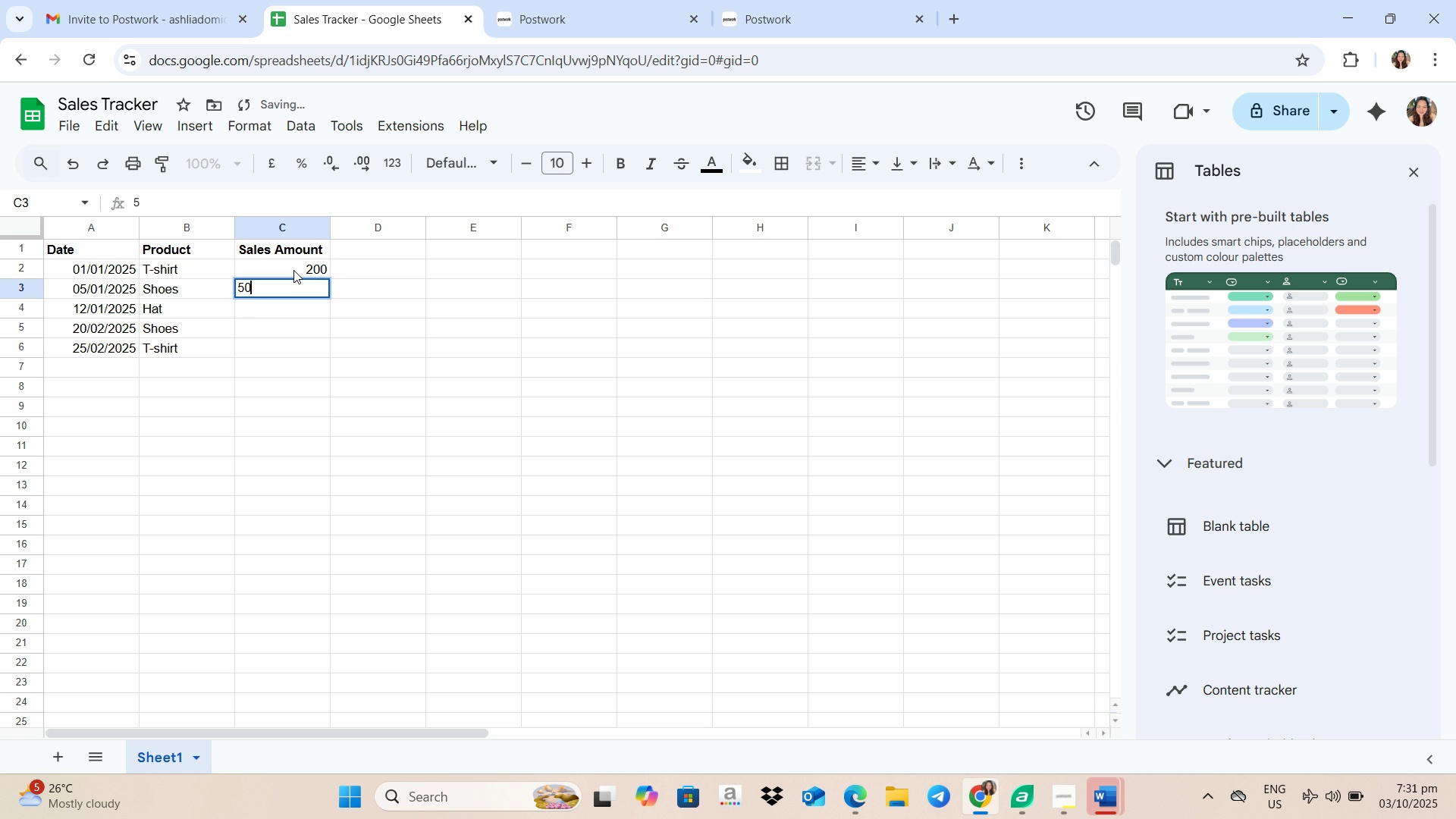 
key(Numpad0)
 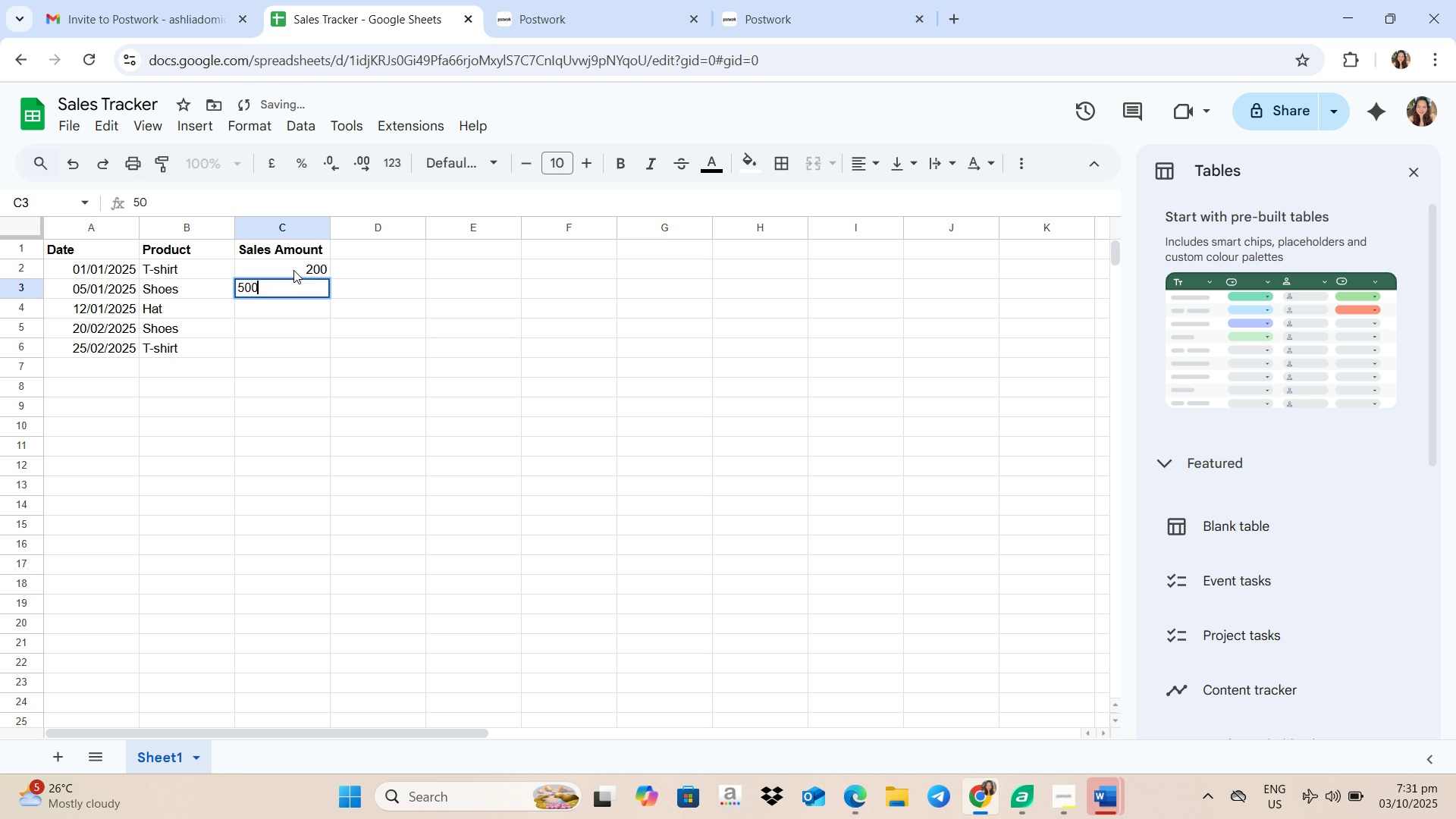 
key(Numpad0)
 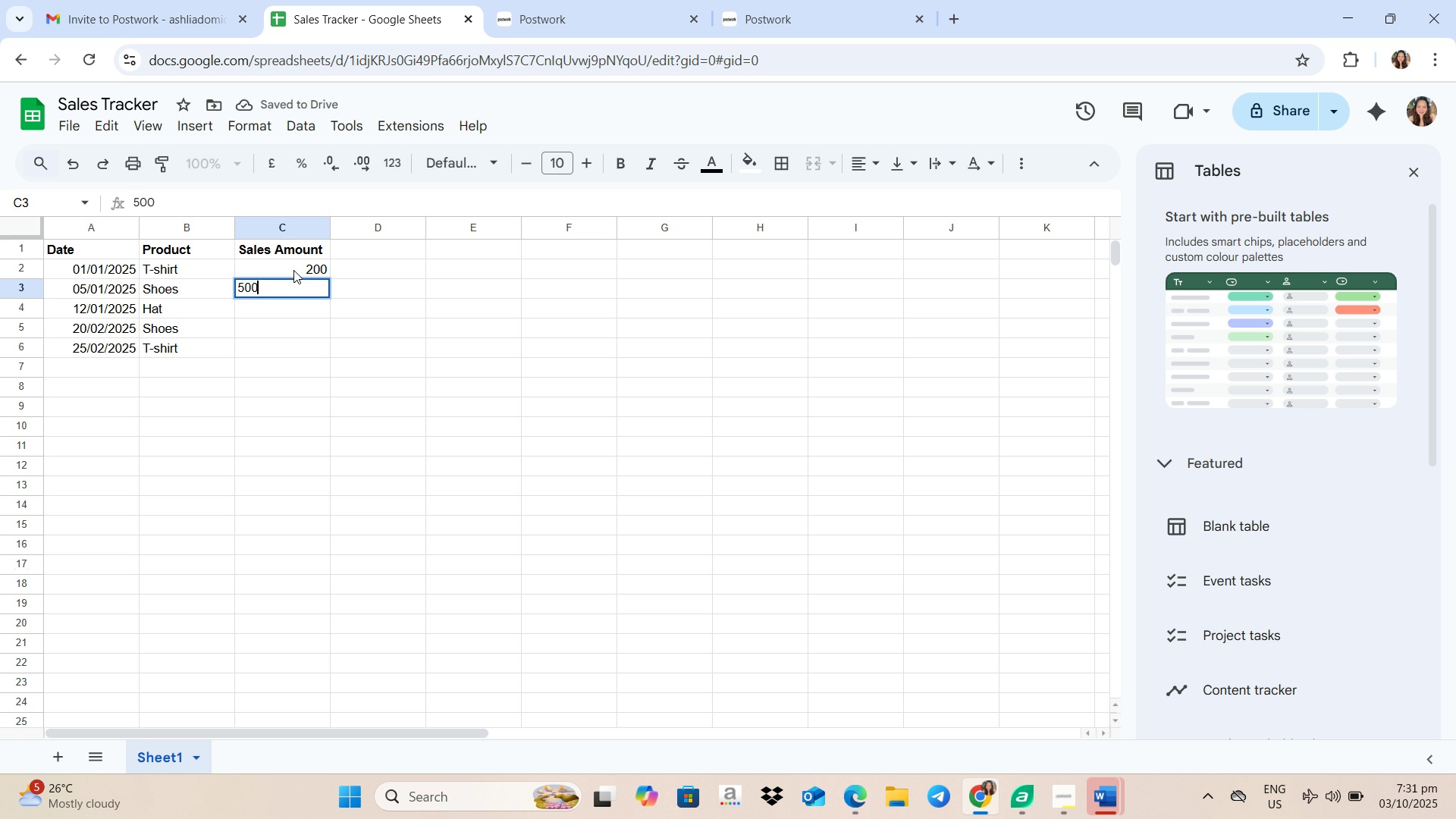 
key(Enter)
 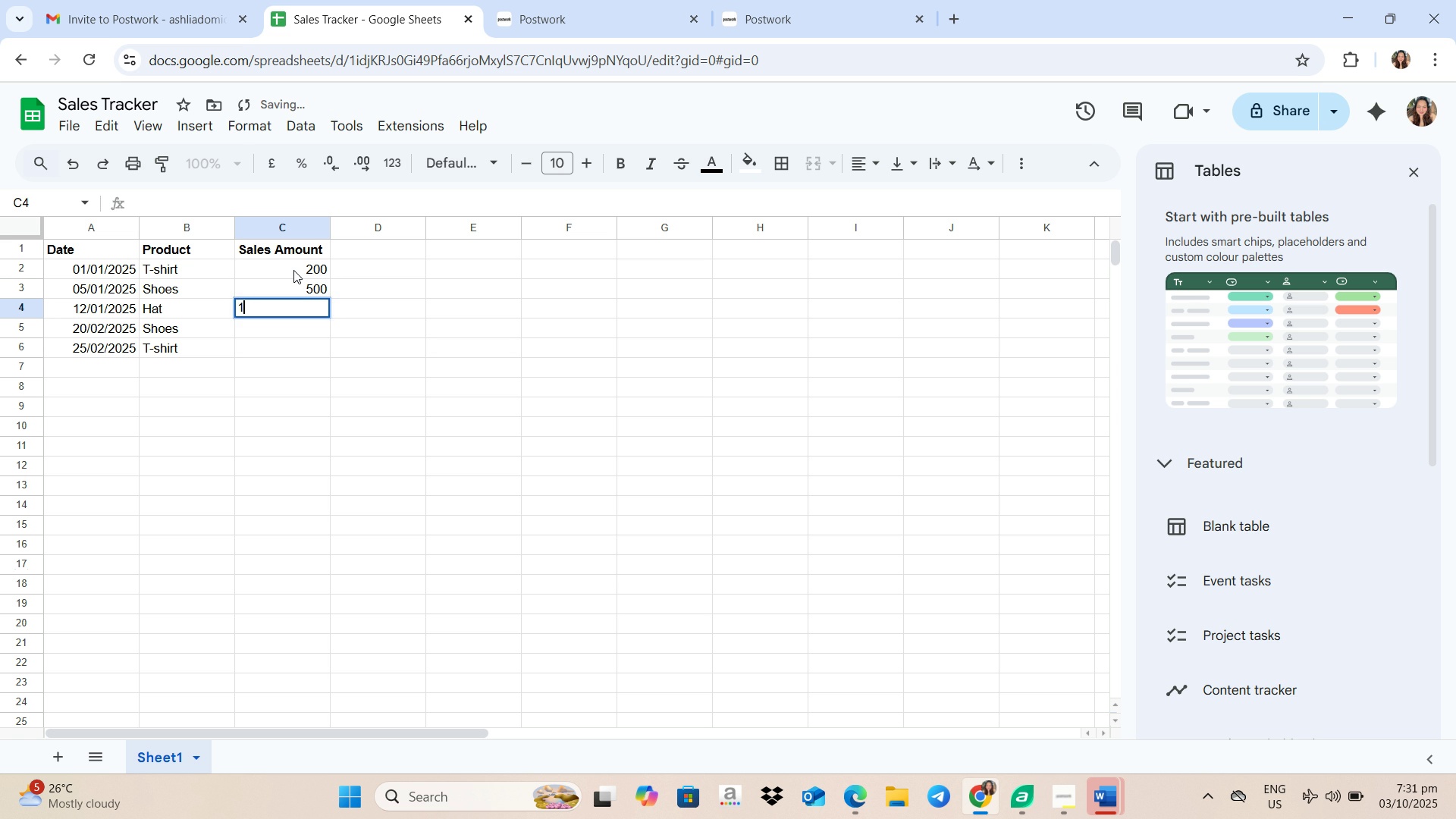 
key(Numpad1)
 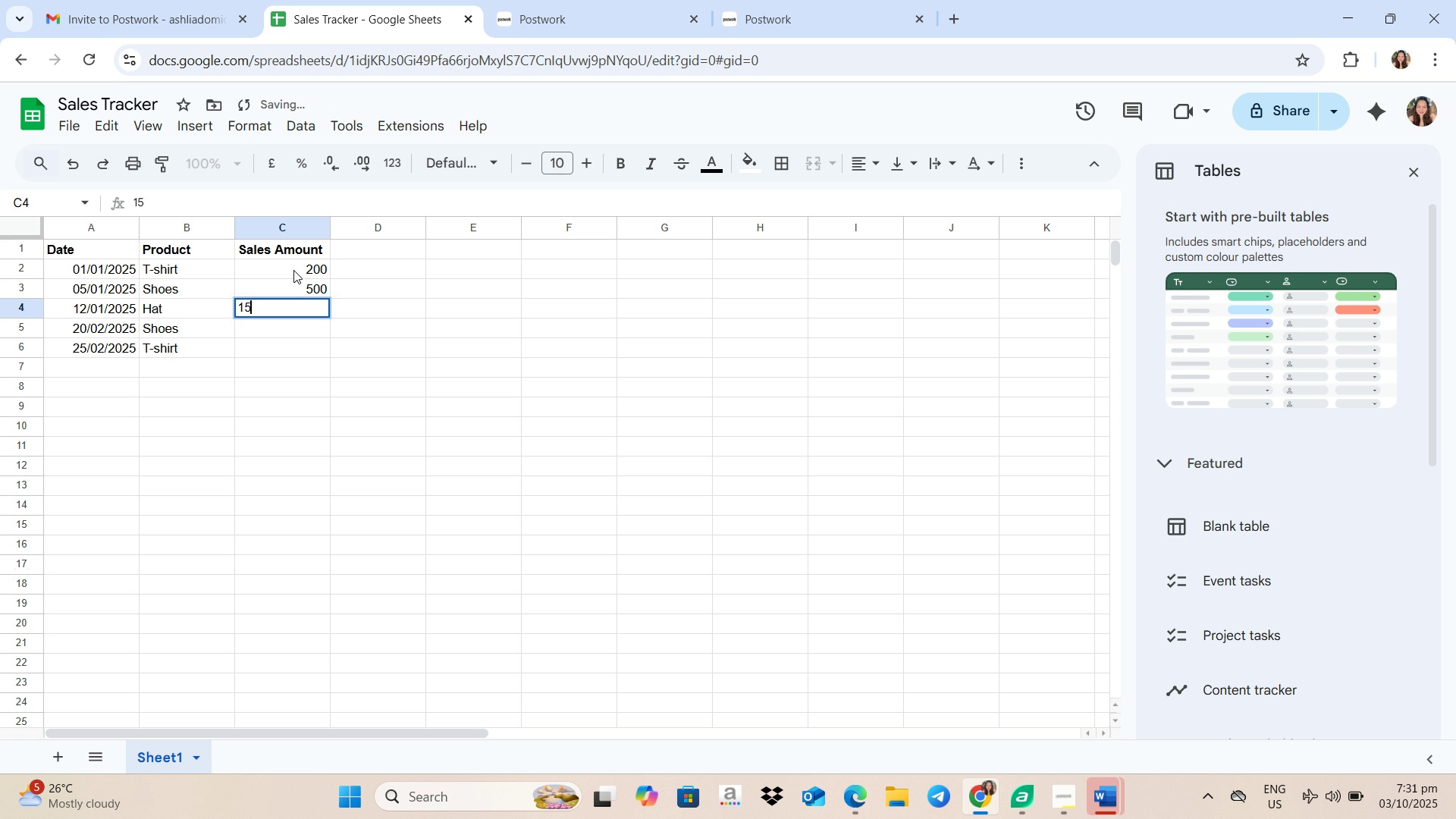 
key(Numpad5)
 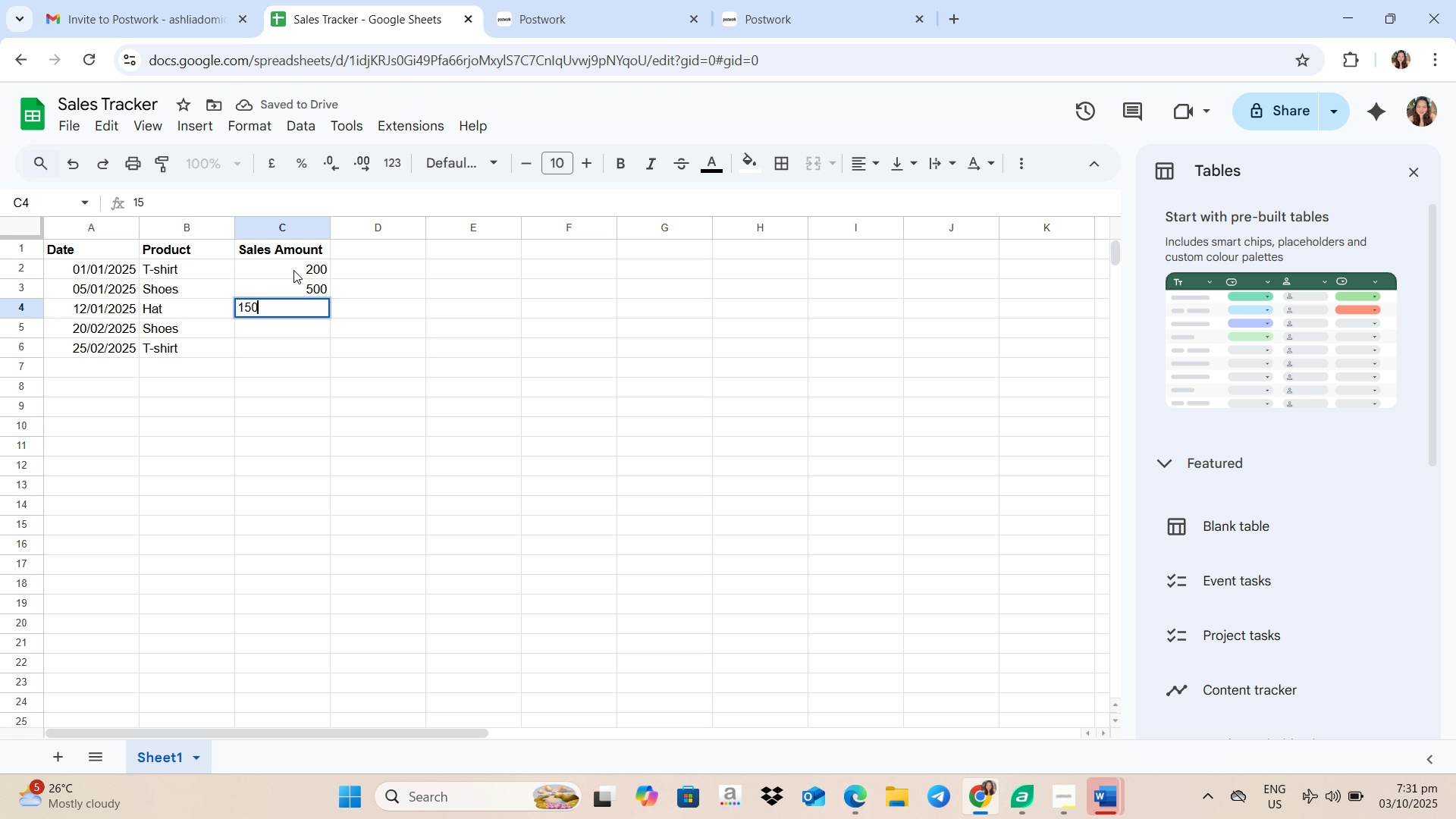 
key(Numpad0)
 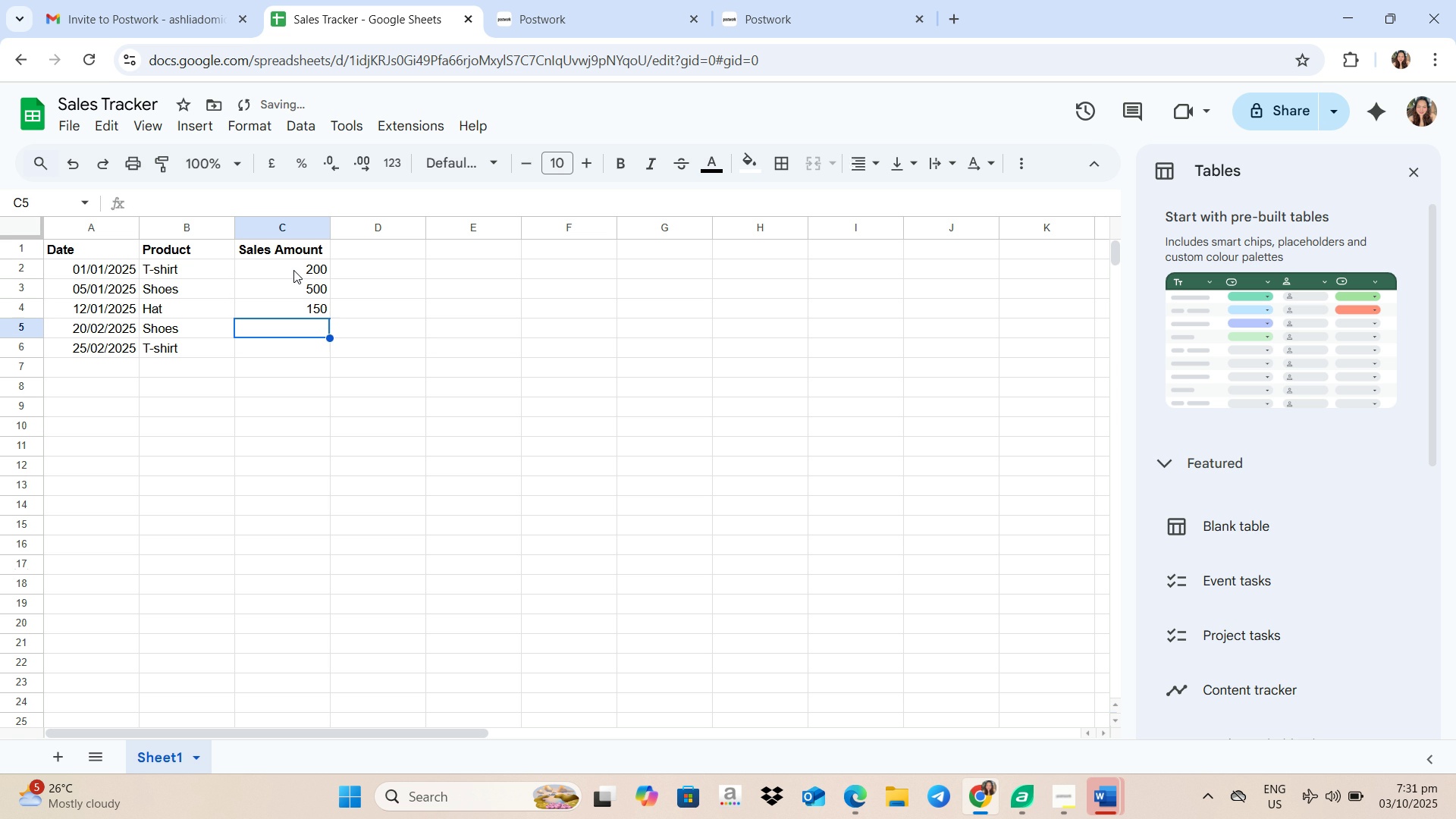 
key(Enter)
 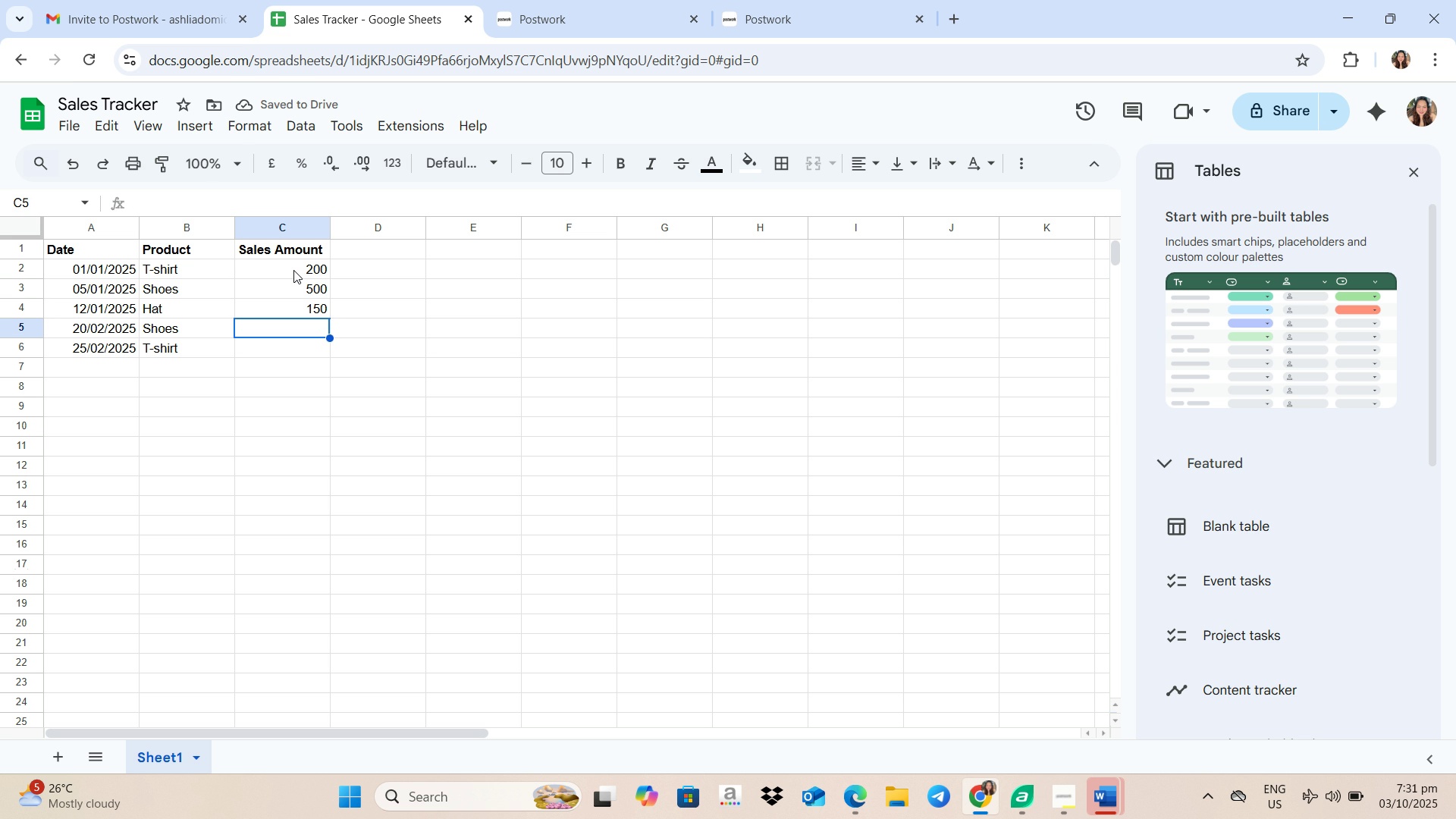 
wait(9.42)
 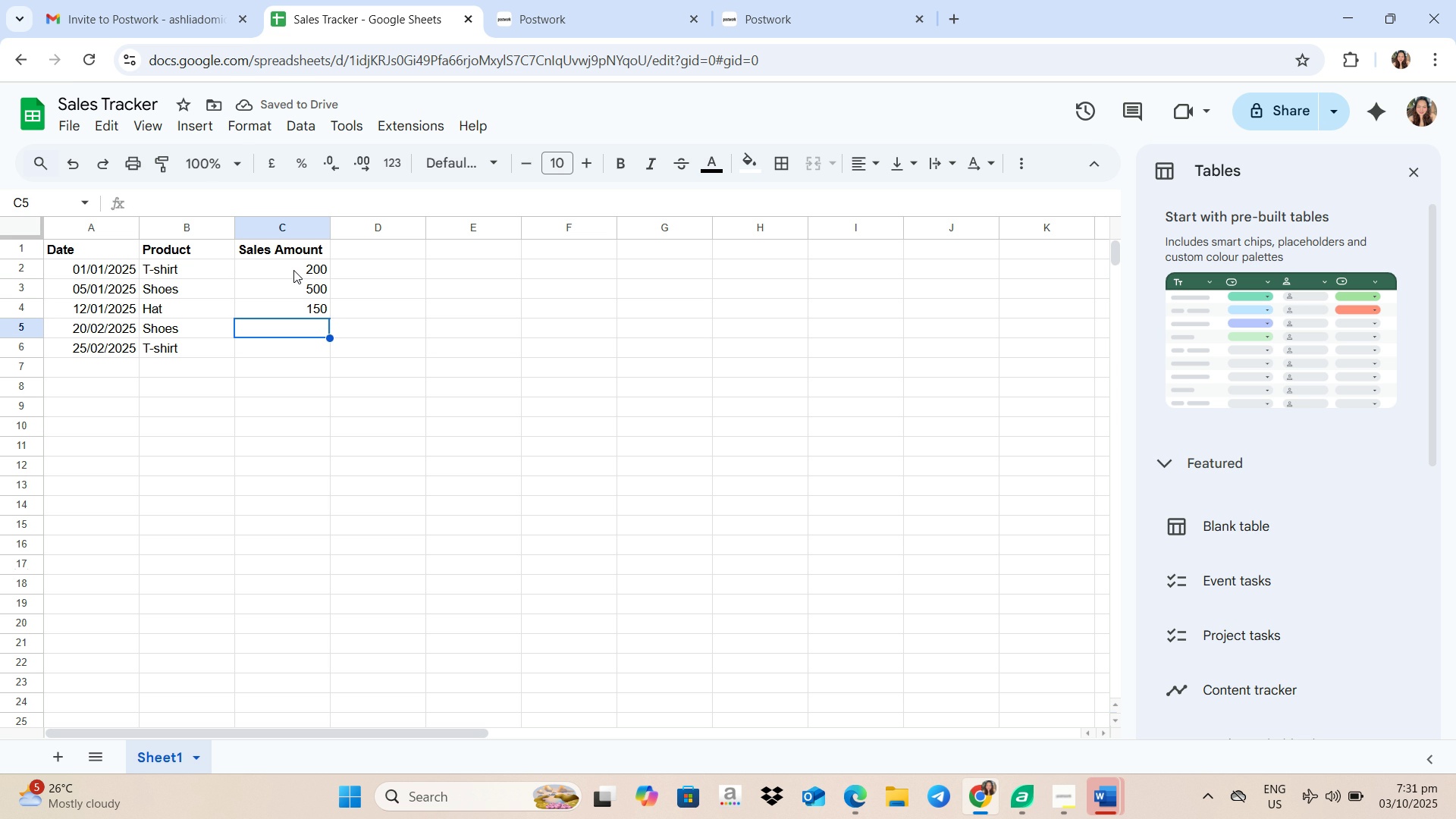 
key(Numpad7)
 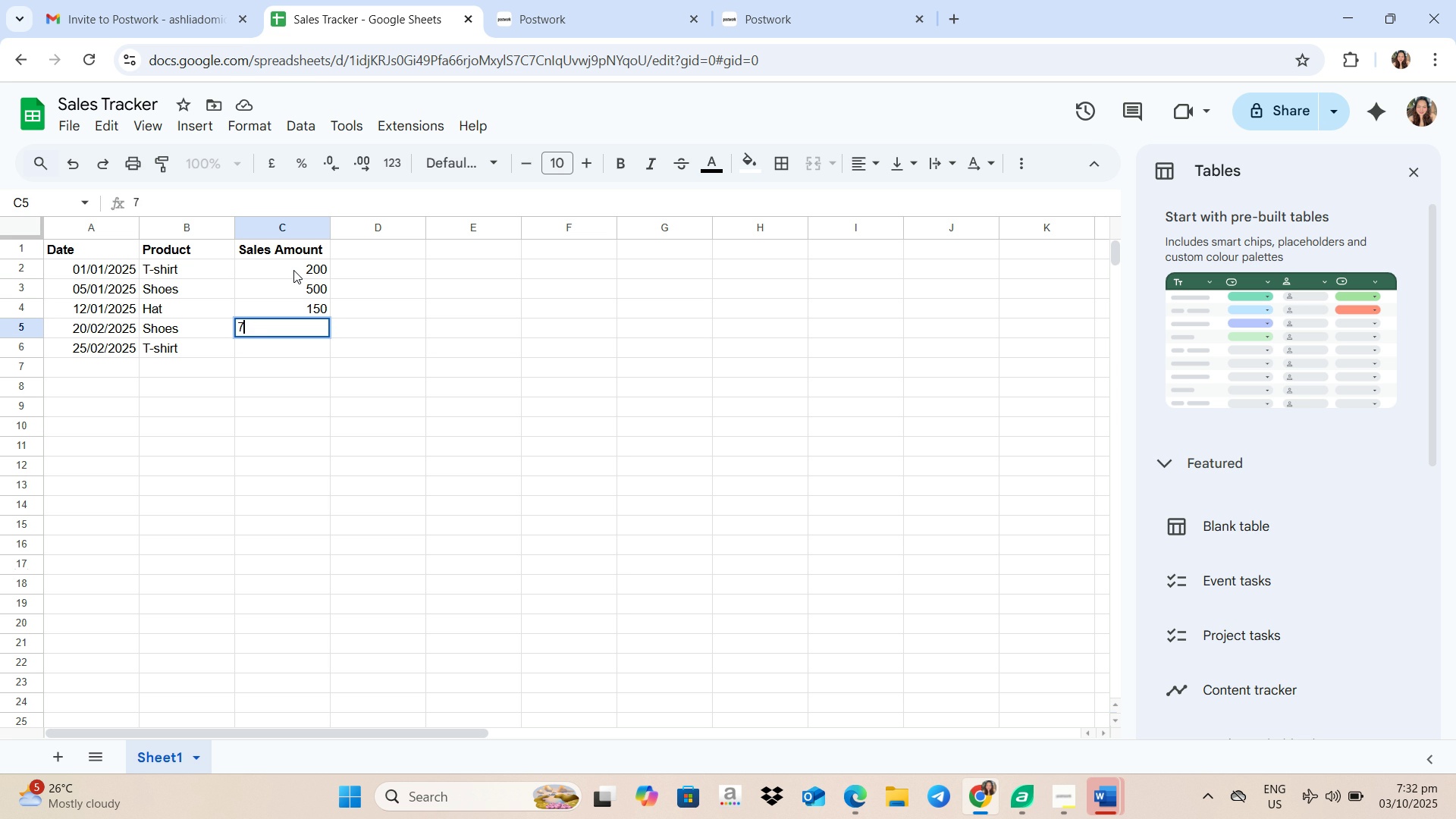 
key(Numpad0)
 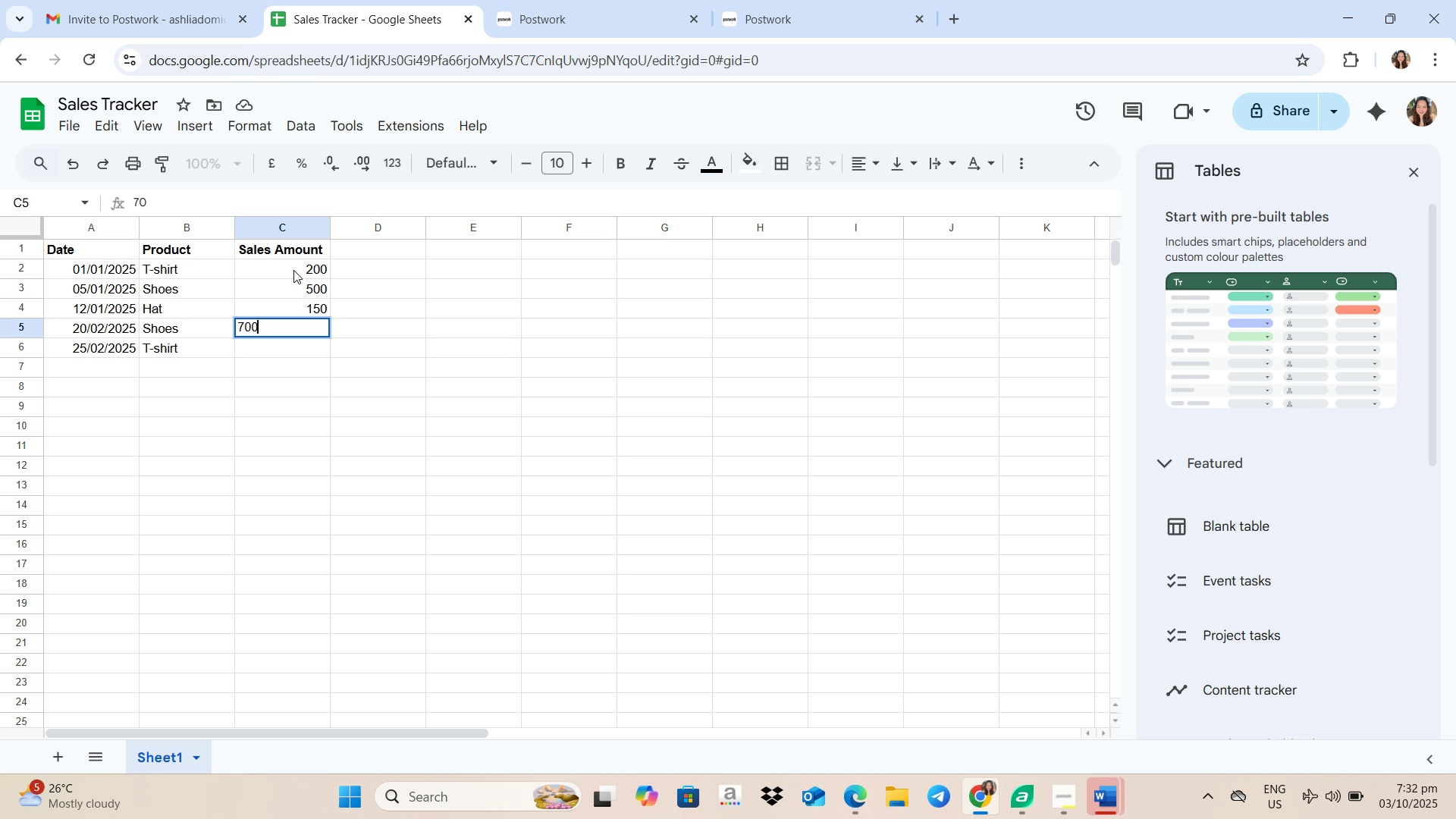 
key(Numpad0)
 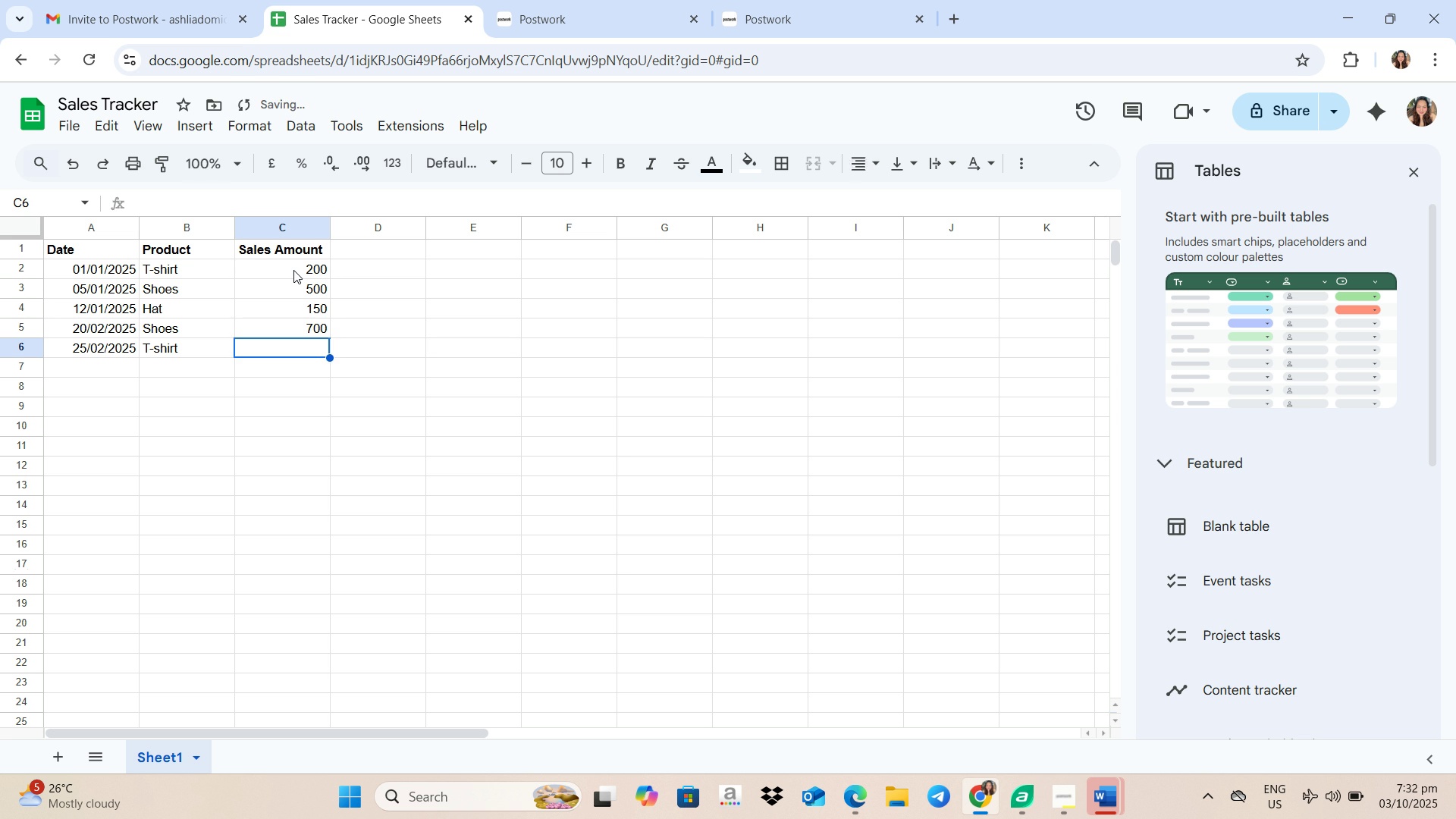 
key(Enter)
 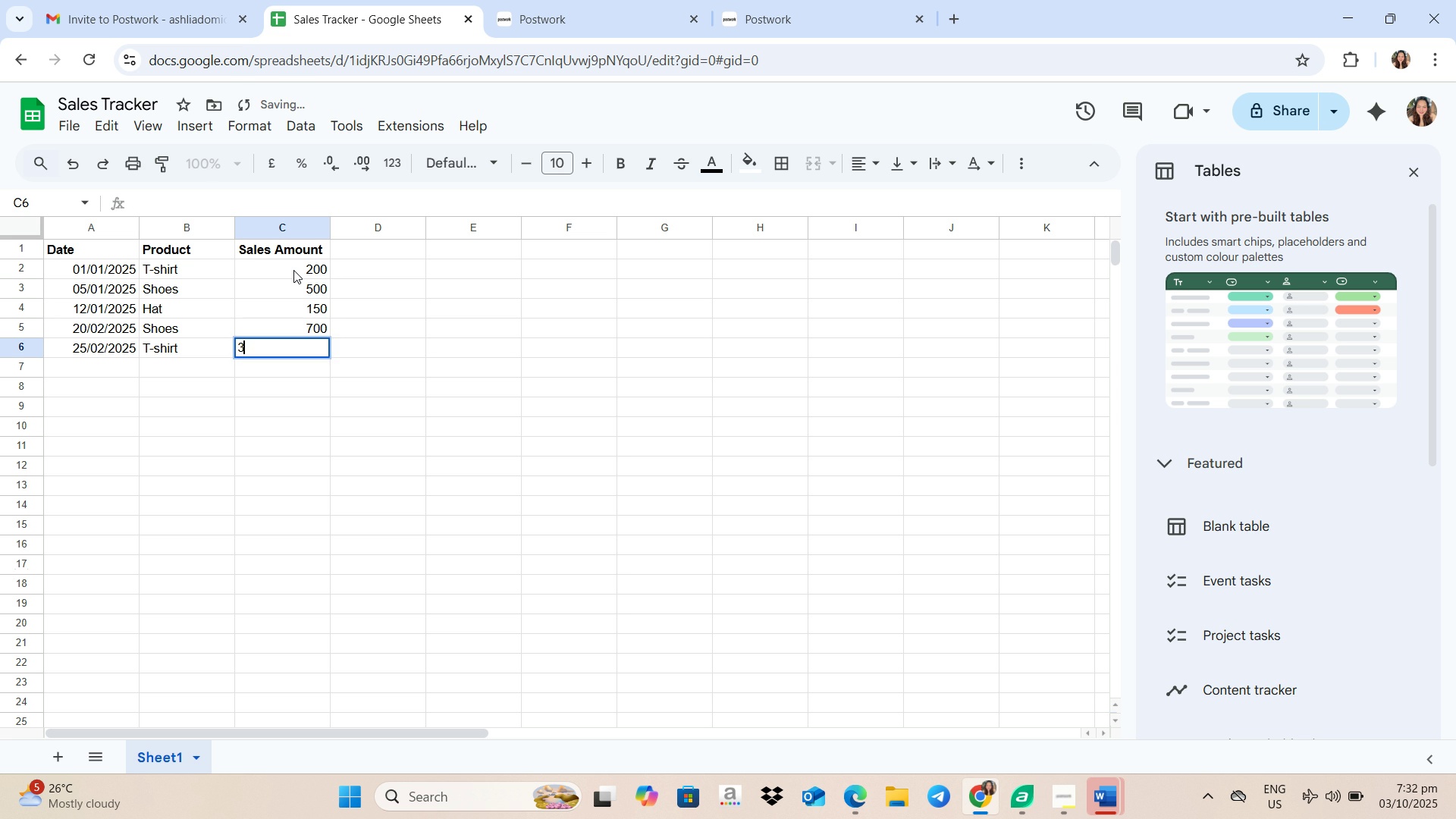 
key(Numpad3)
 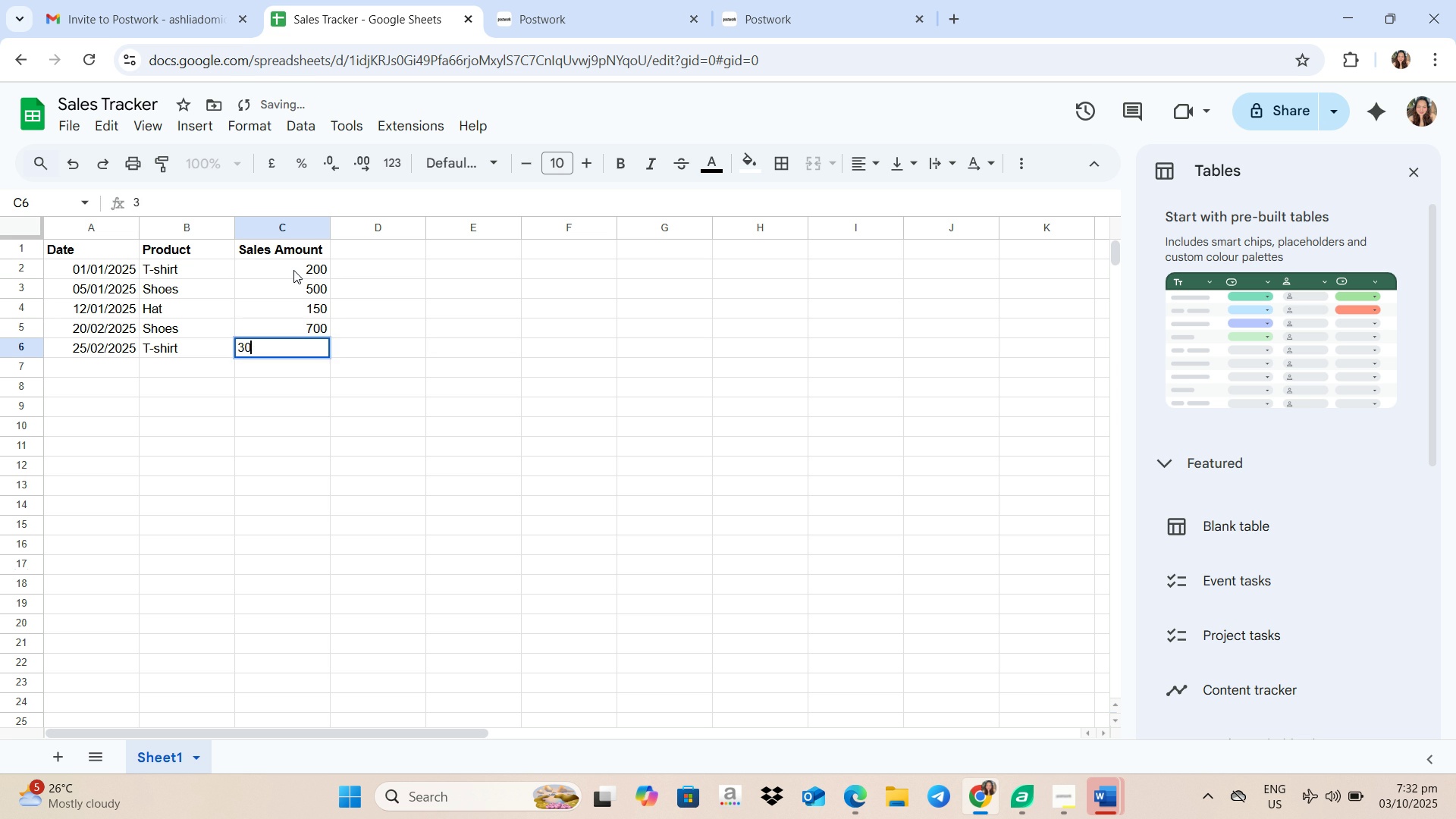 
key(Numpad0)
 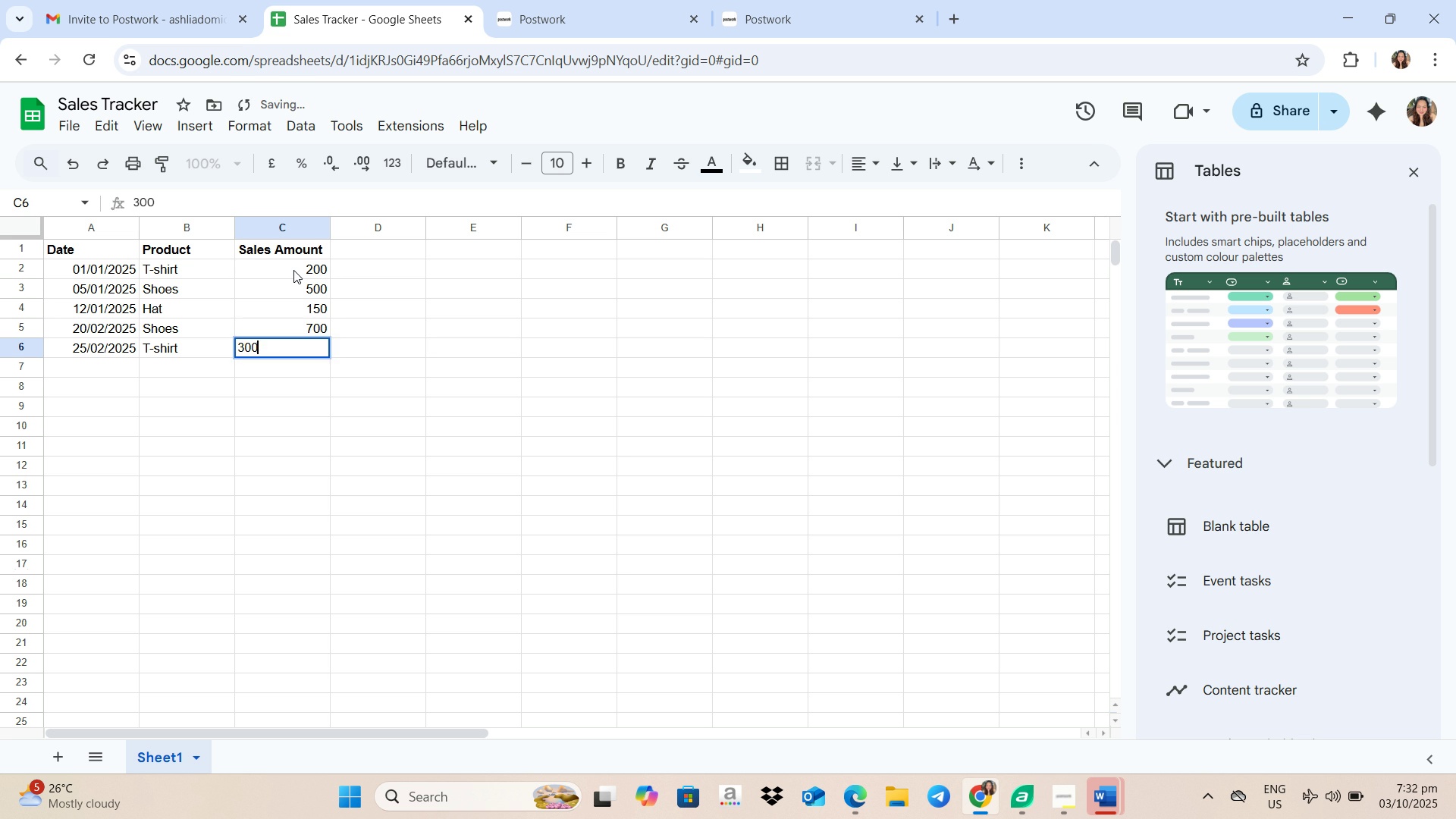 
key(Numpad0)
 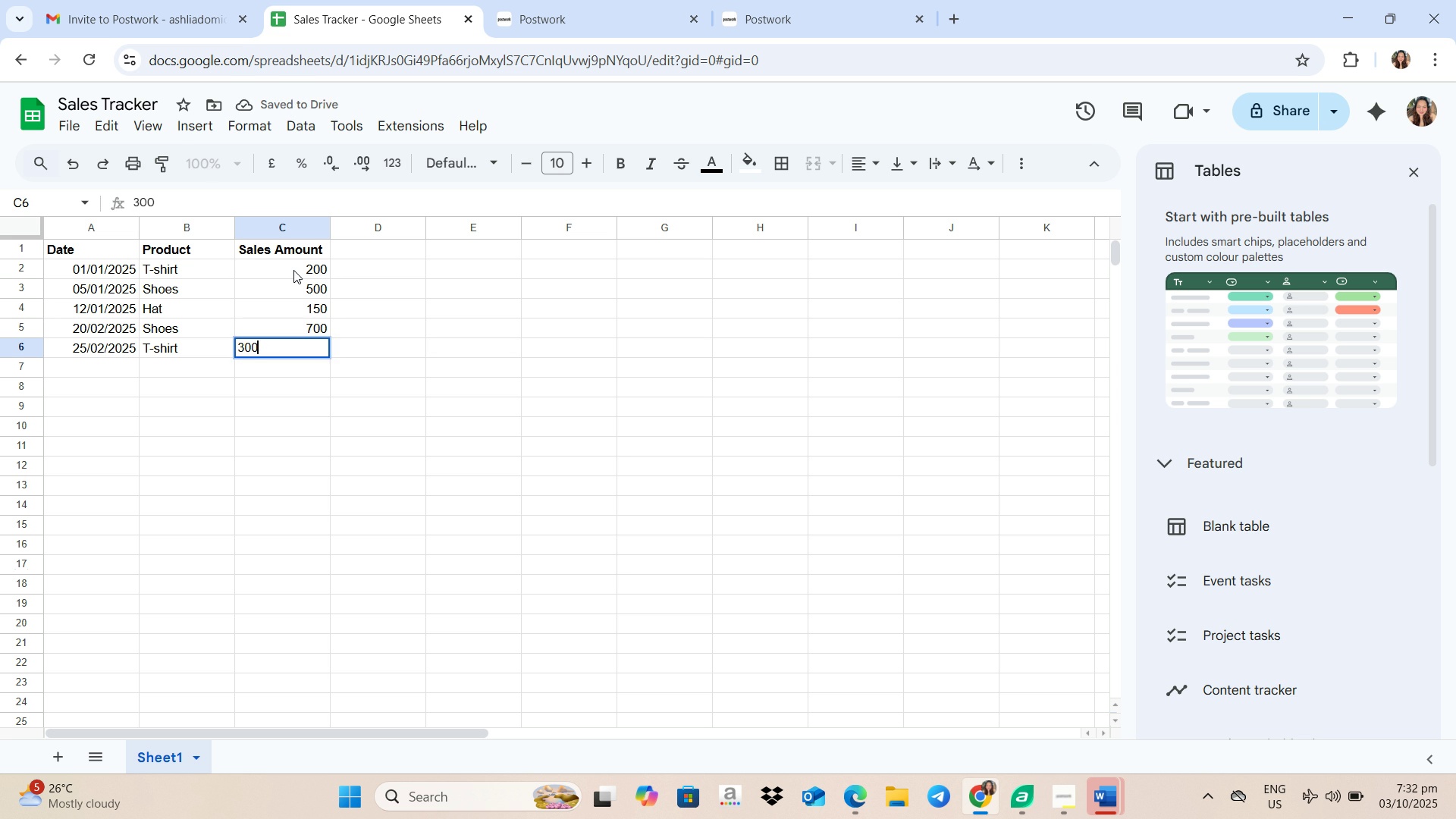 
key(Enter)
 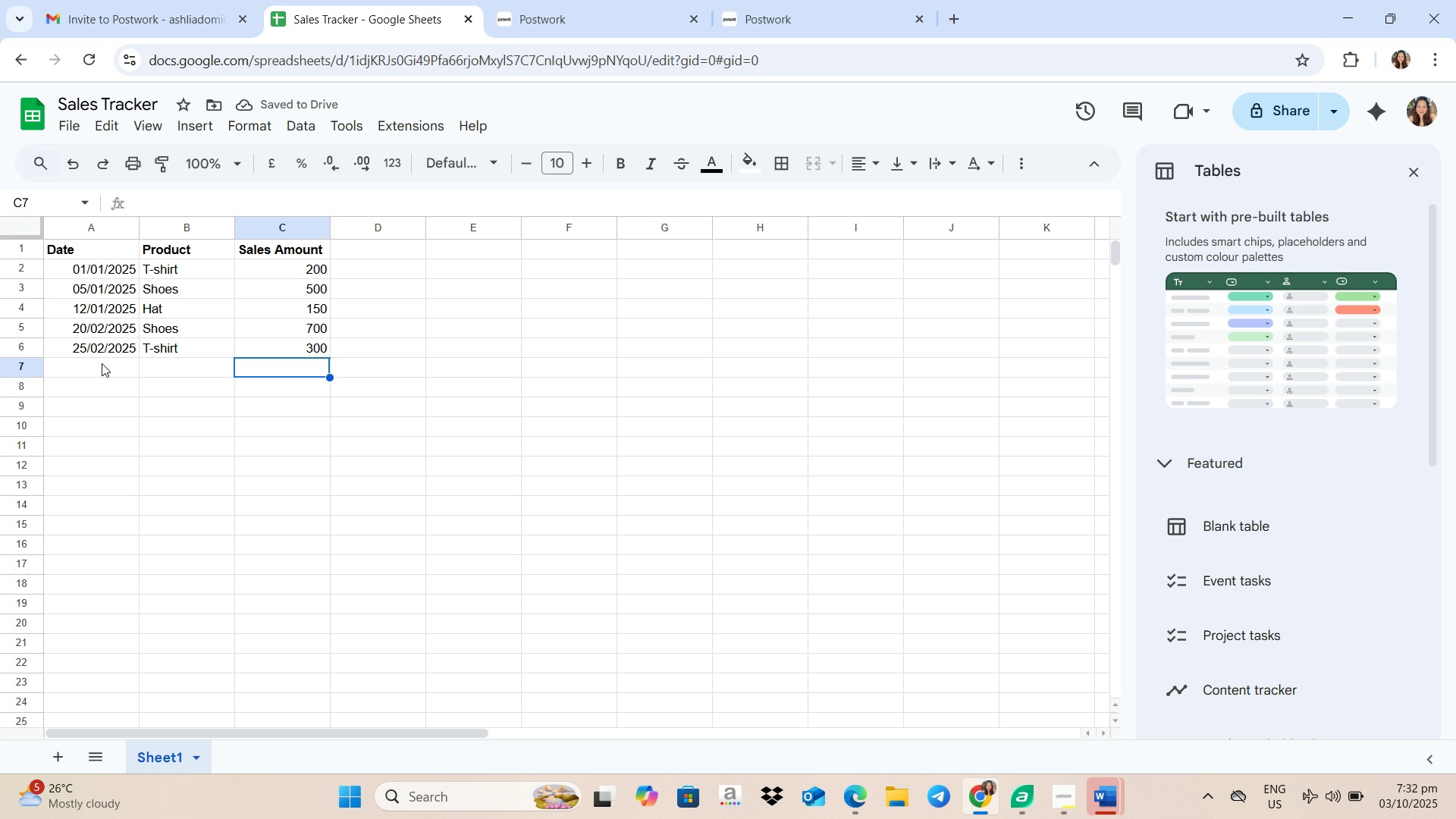 
wait(5.32)
 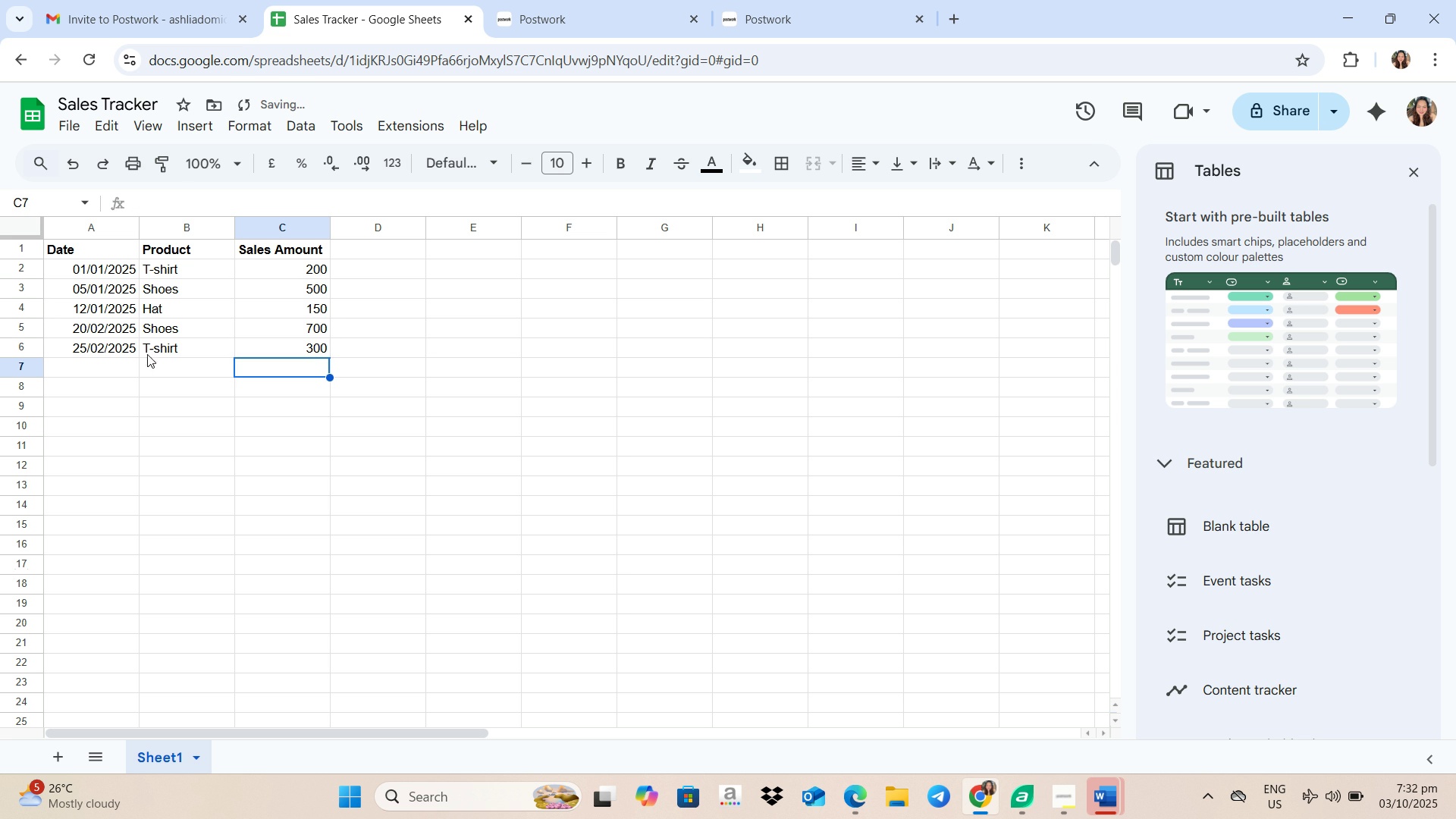 
left_click([102, 363])
 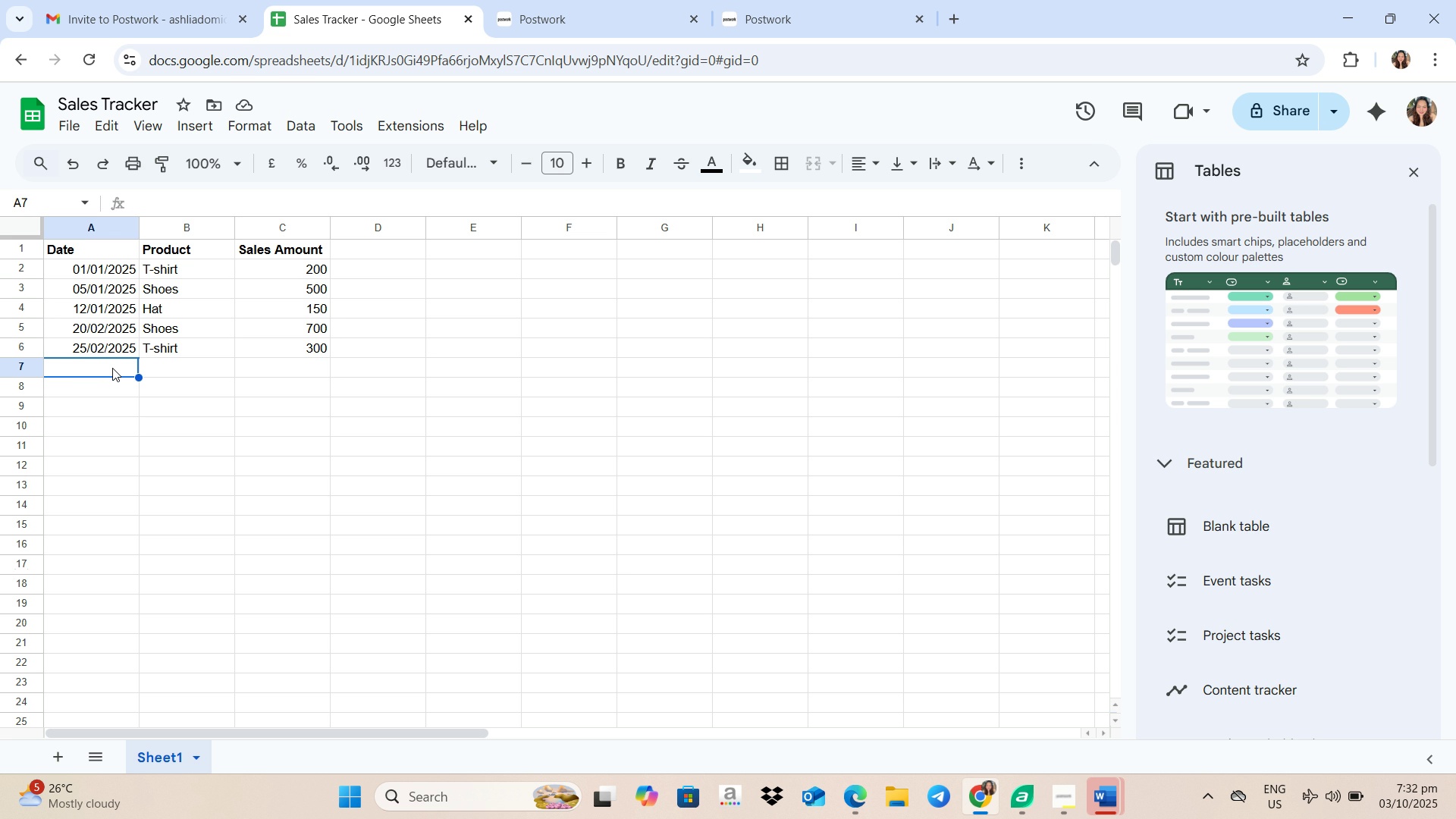 
wait(16.0)
 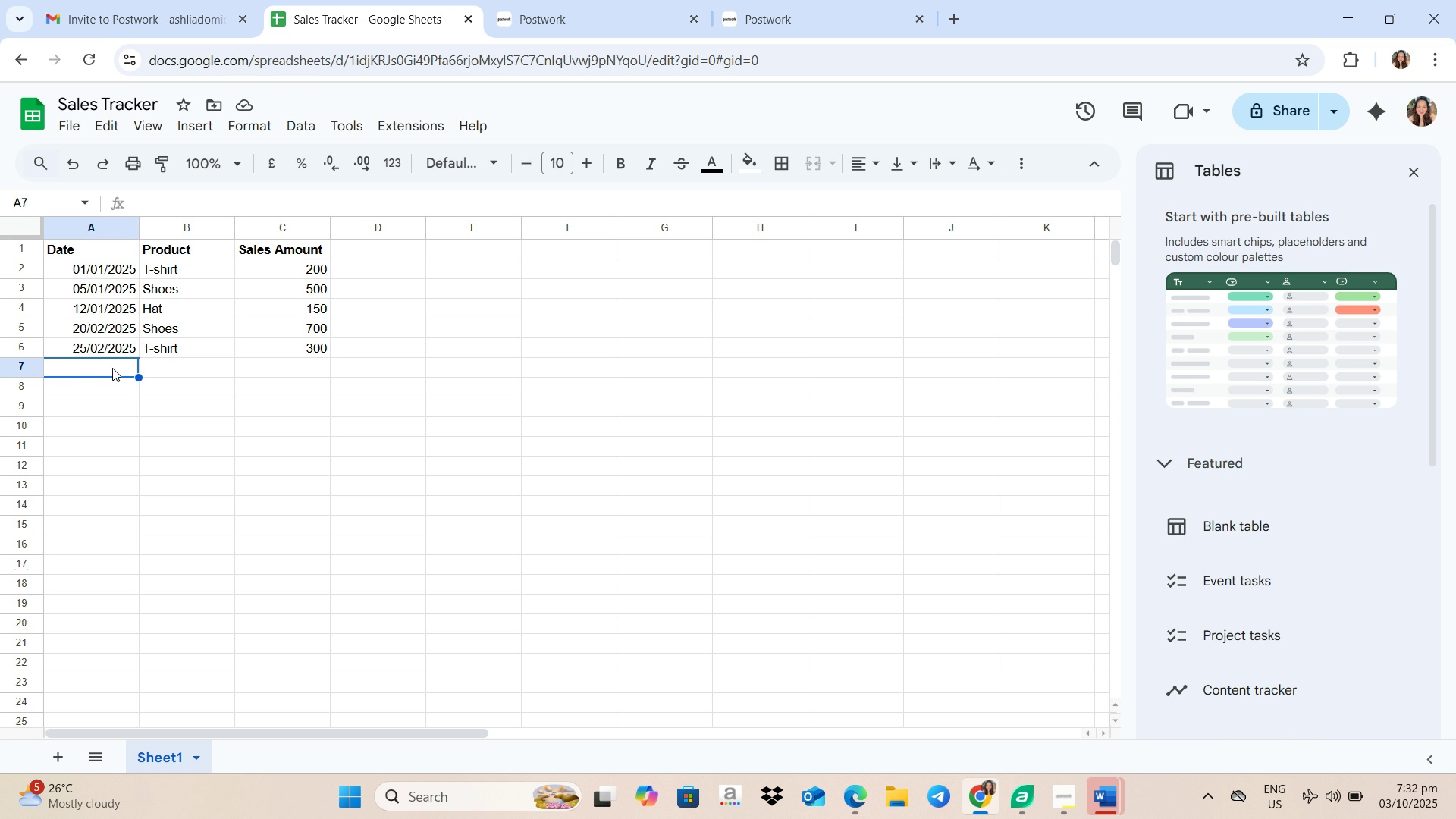 
key(Numpad0)
 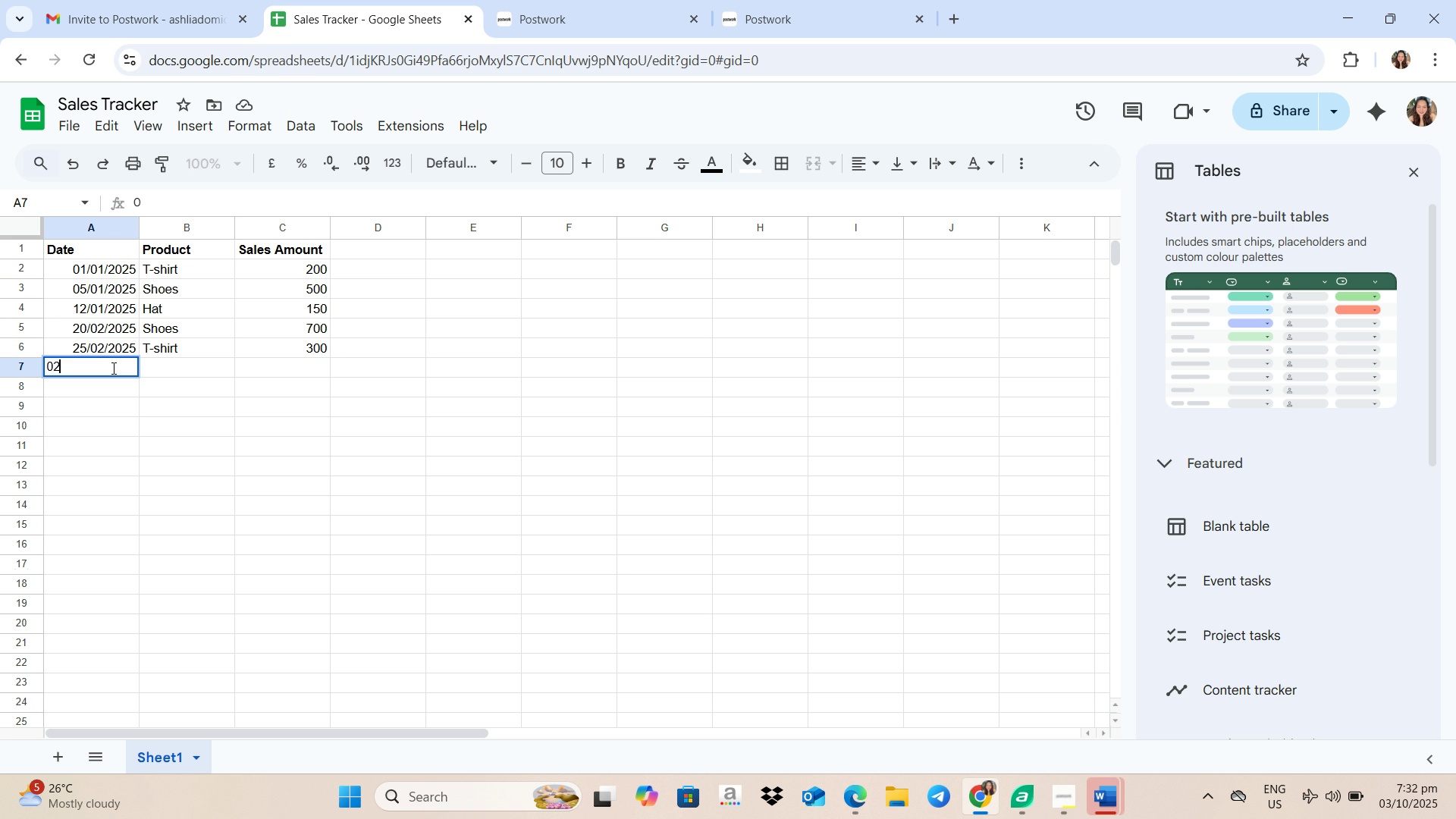 
key(Numpad2)
 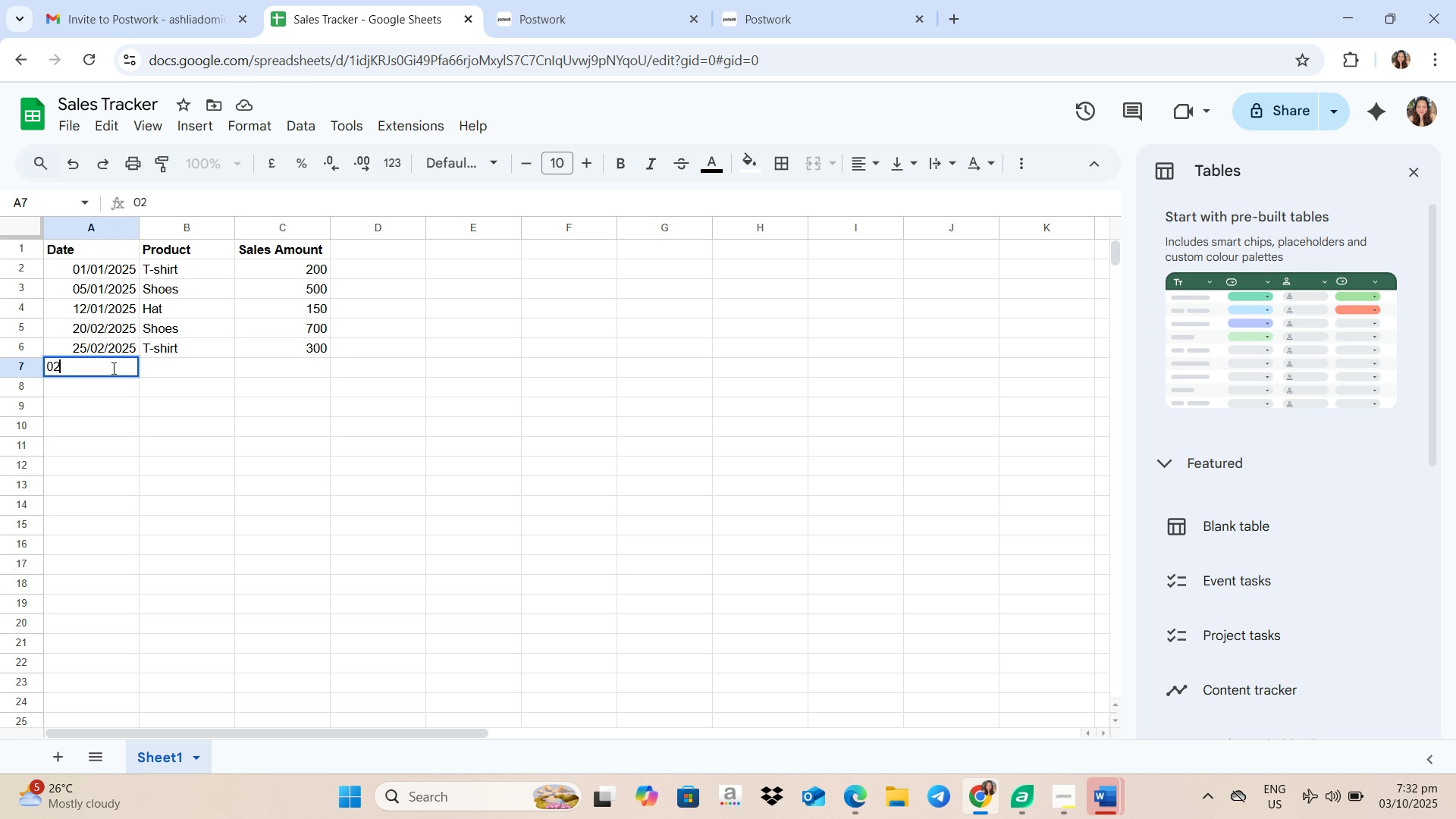 
key(Slash)
 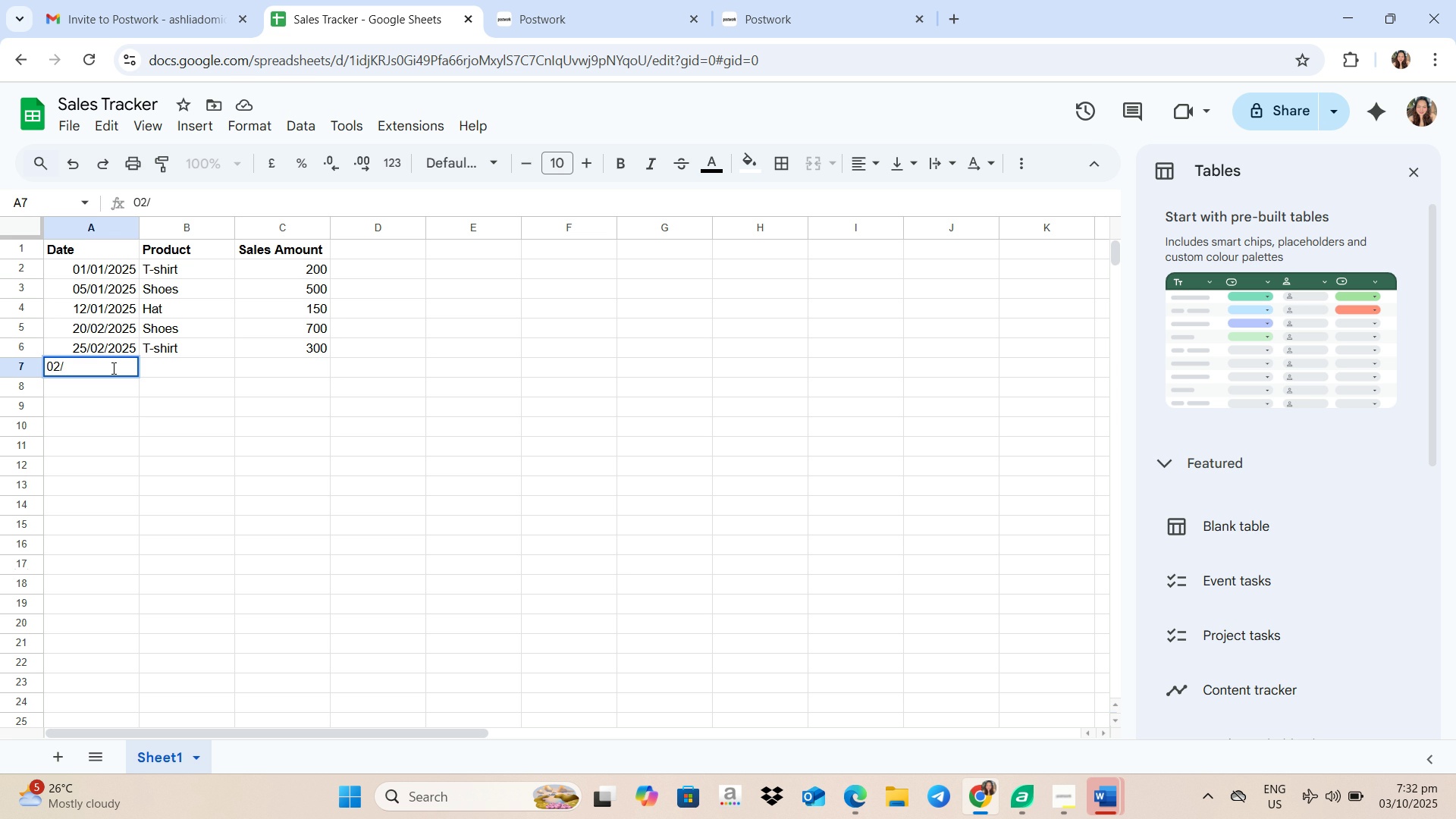 
key(NumpadDecimal)
 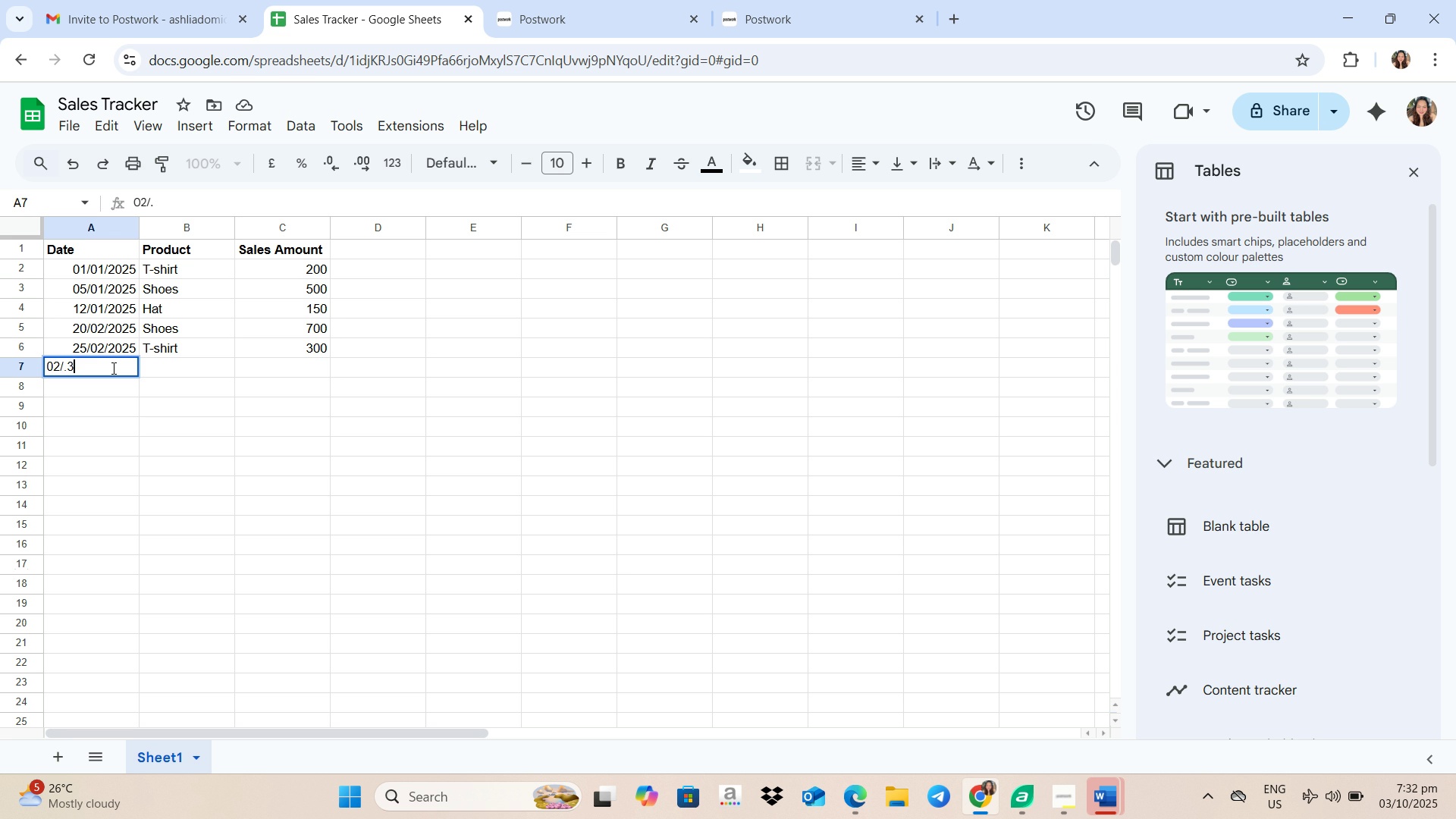 
key(Numpad3)
 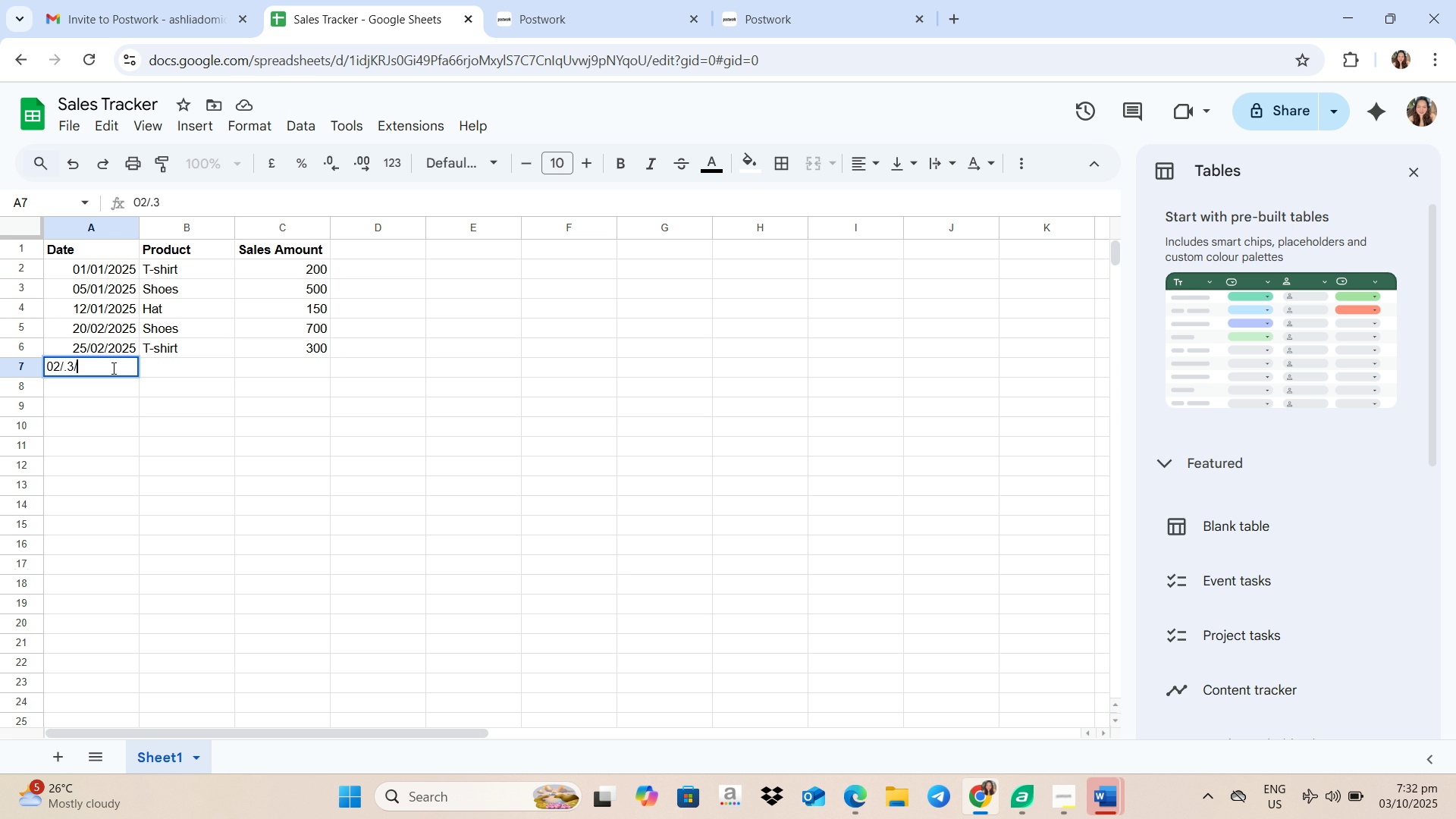 
key(Slash)
 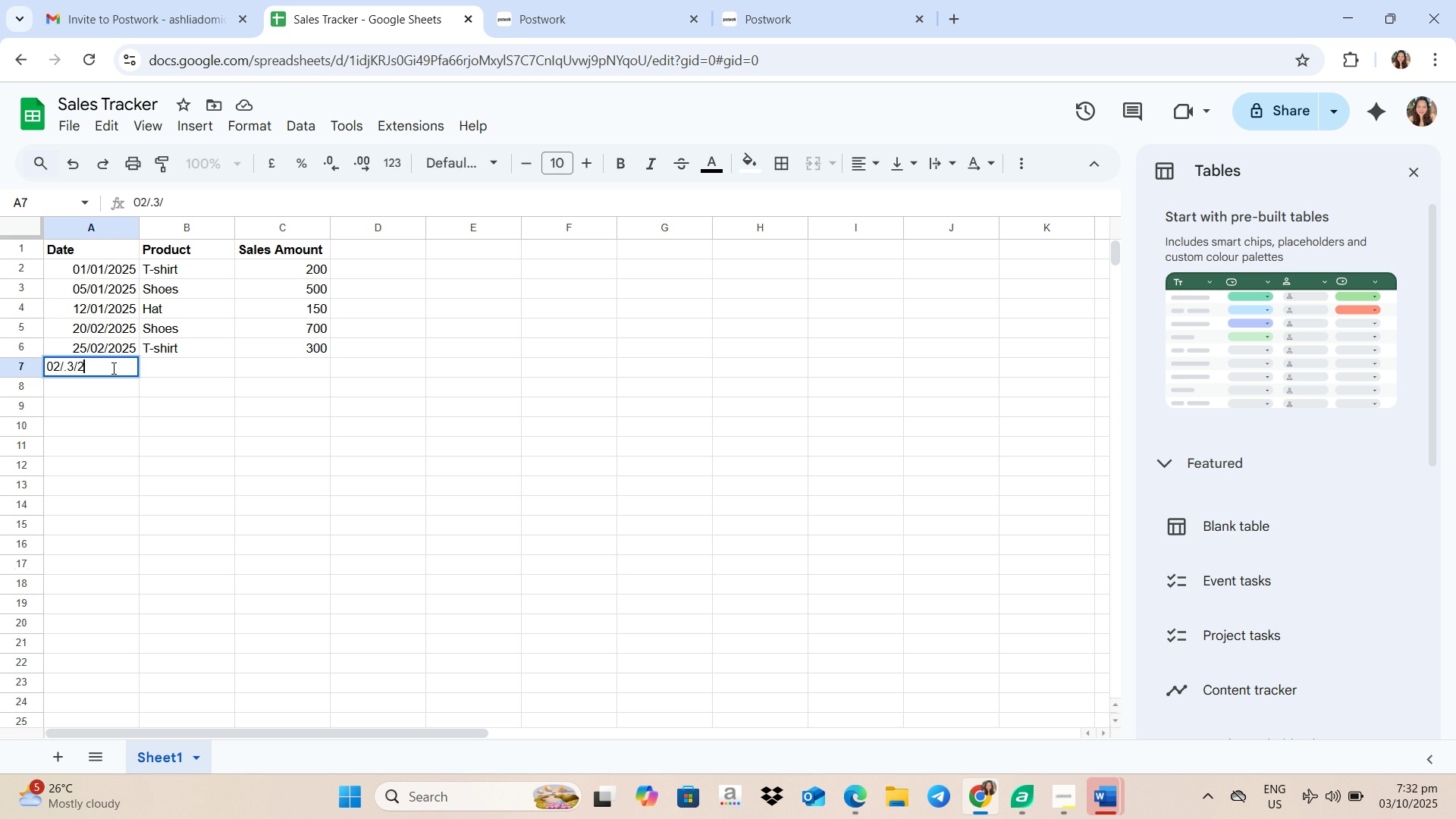 
key(Numpad2)
 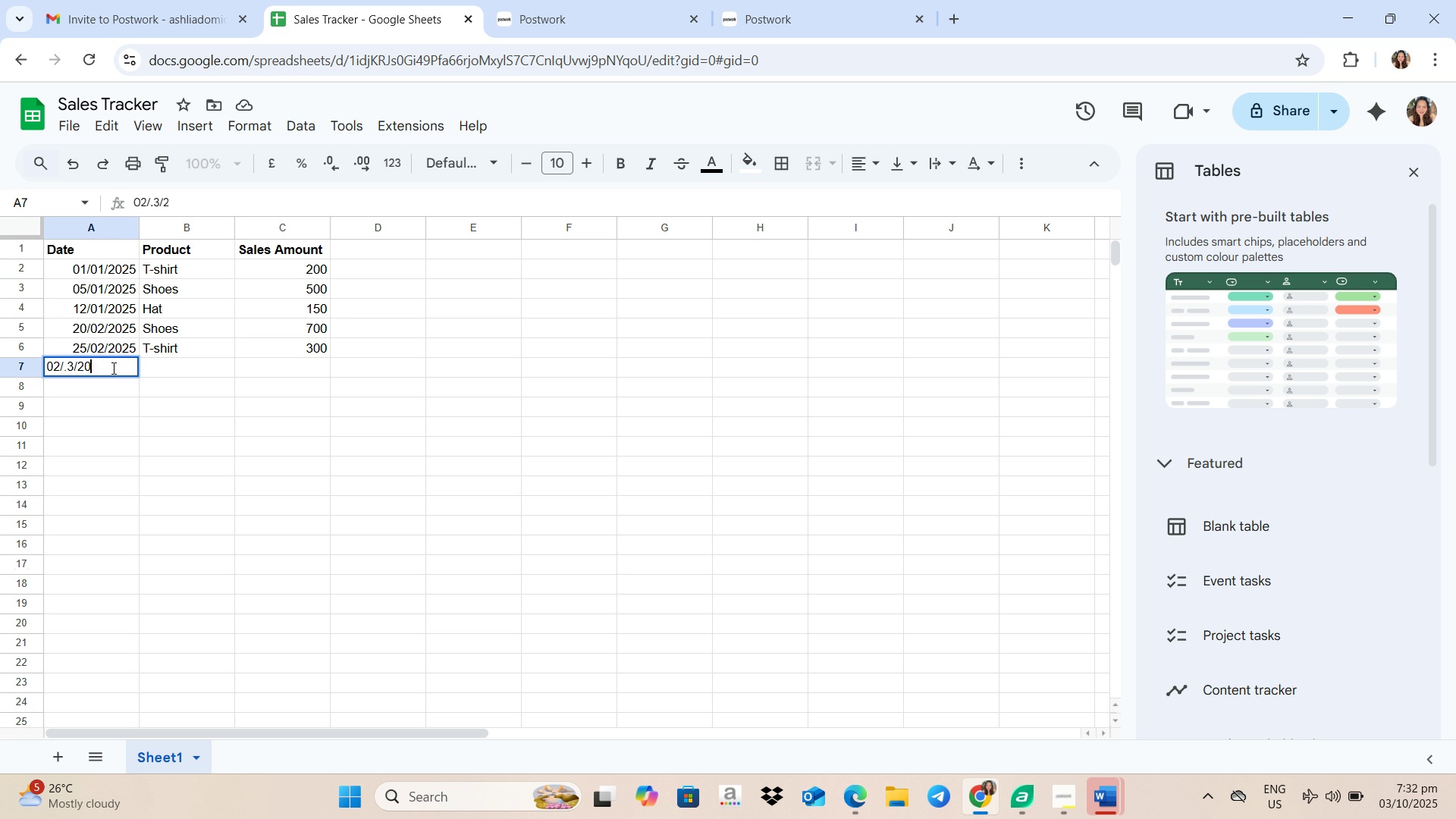 
key(Numpad0)
 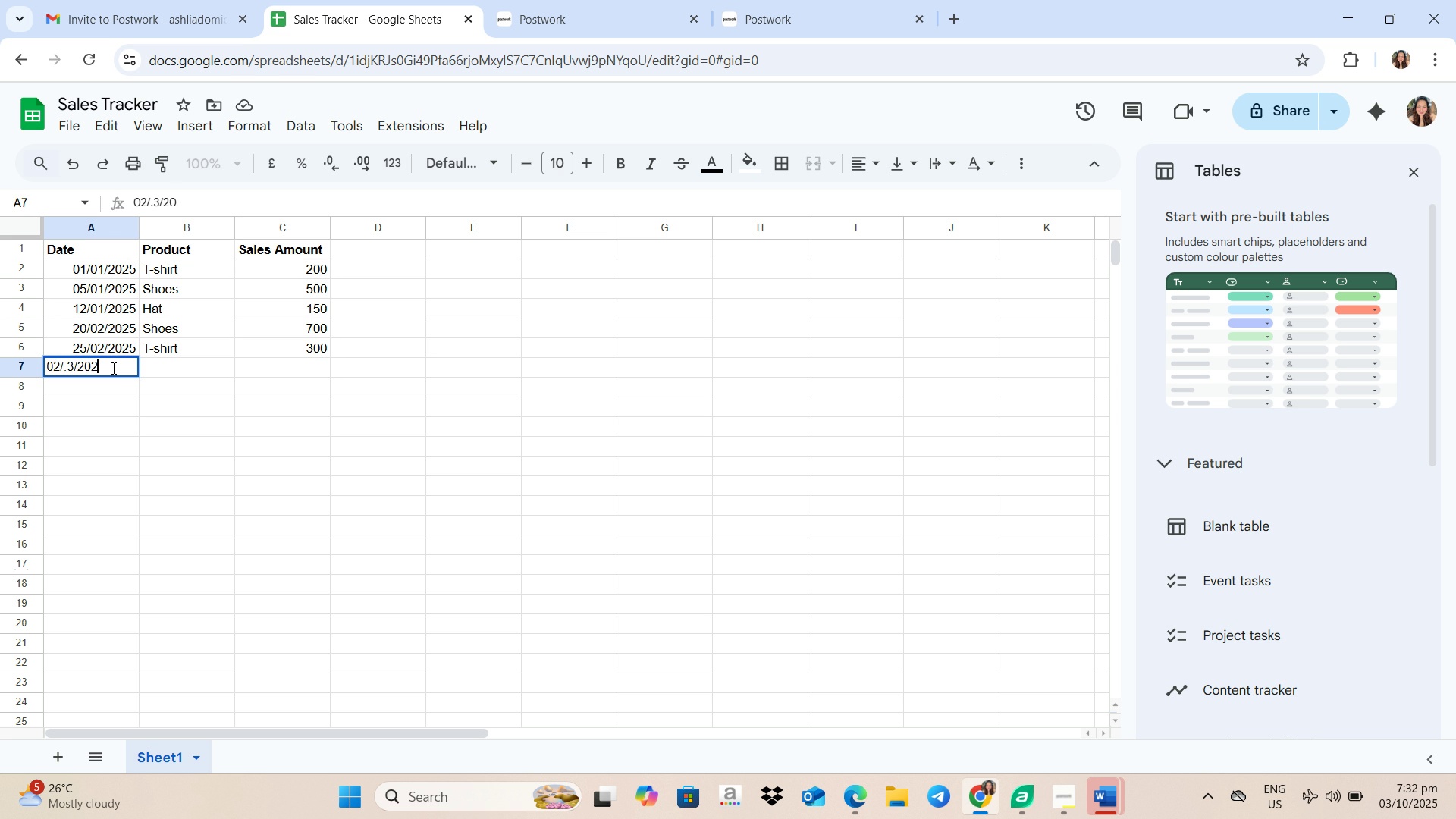 
key(Numpad2)
 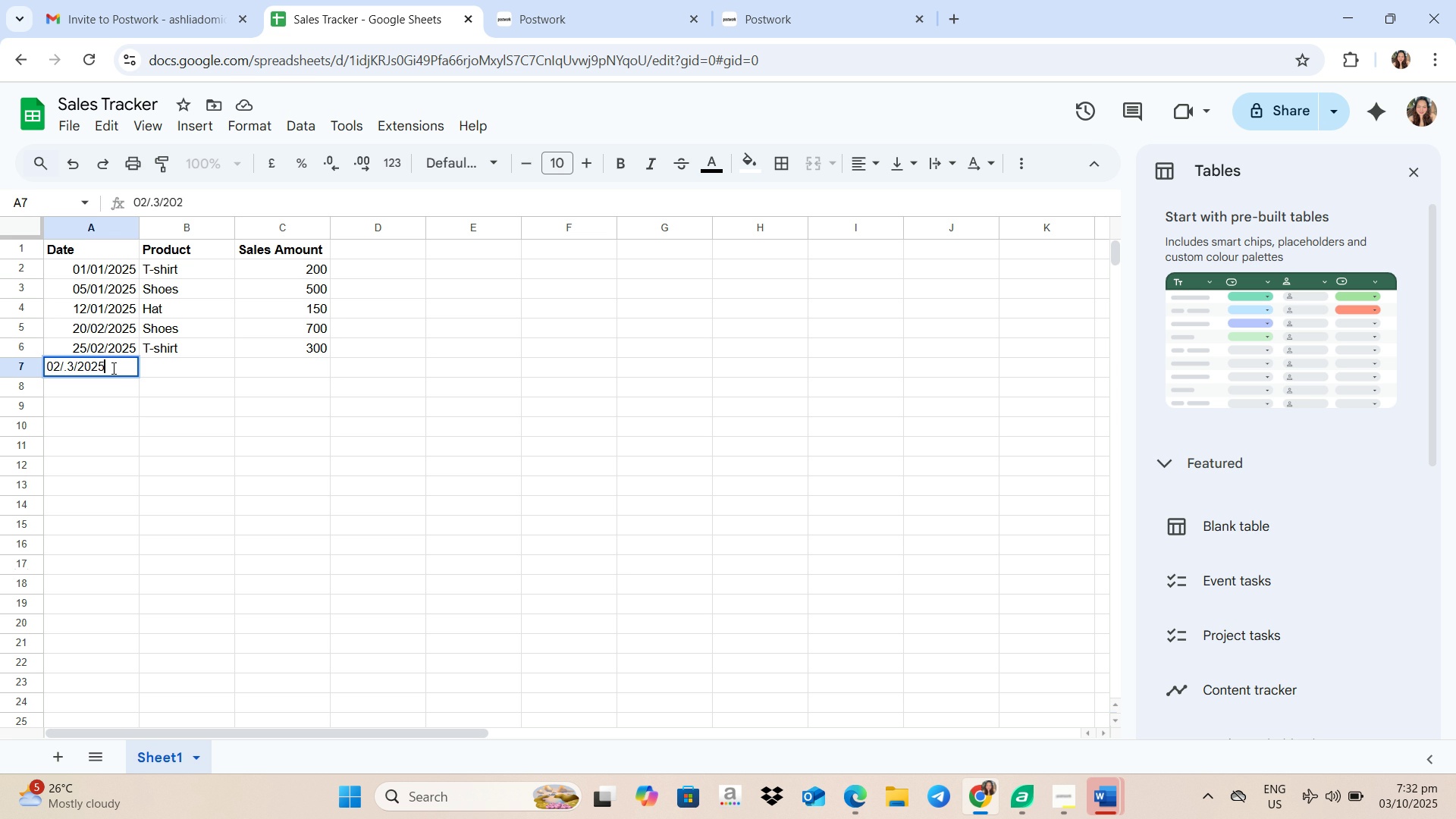 
key(Numpad5)
 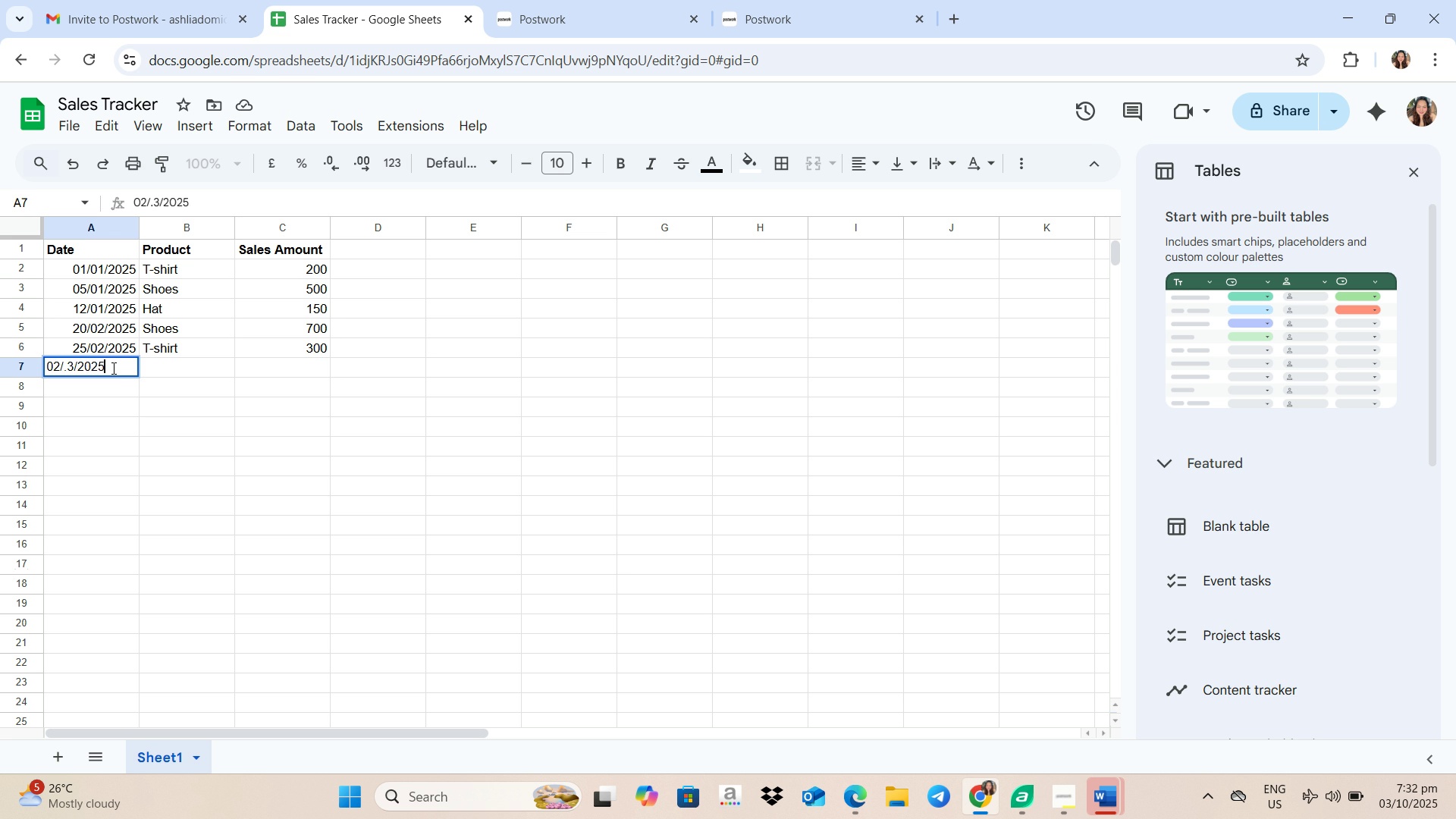 
key(Enter)
 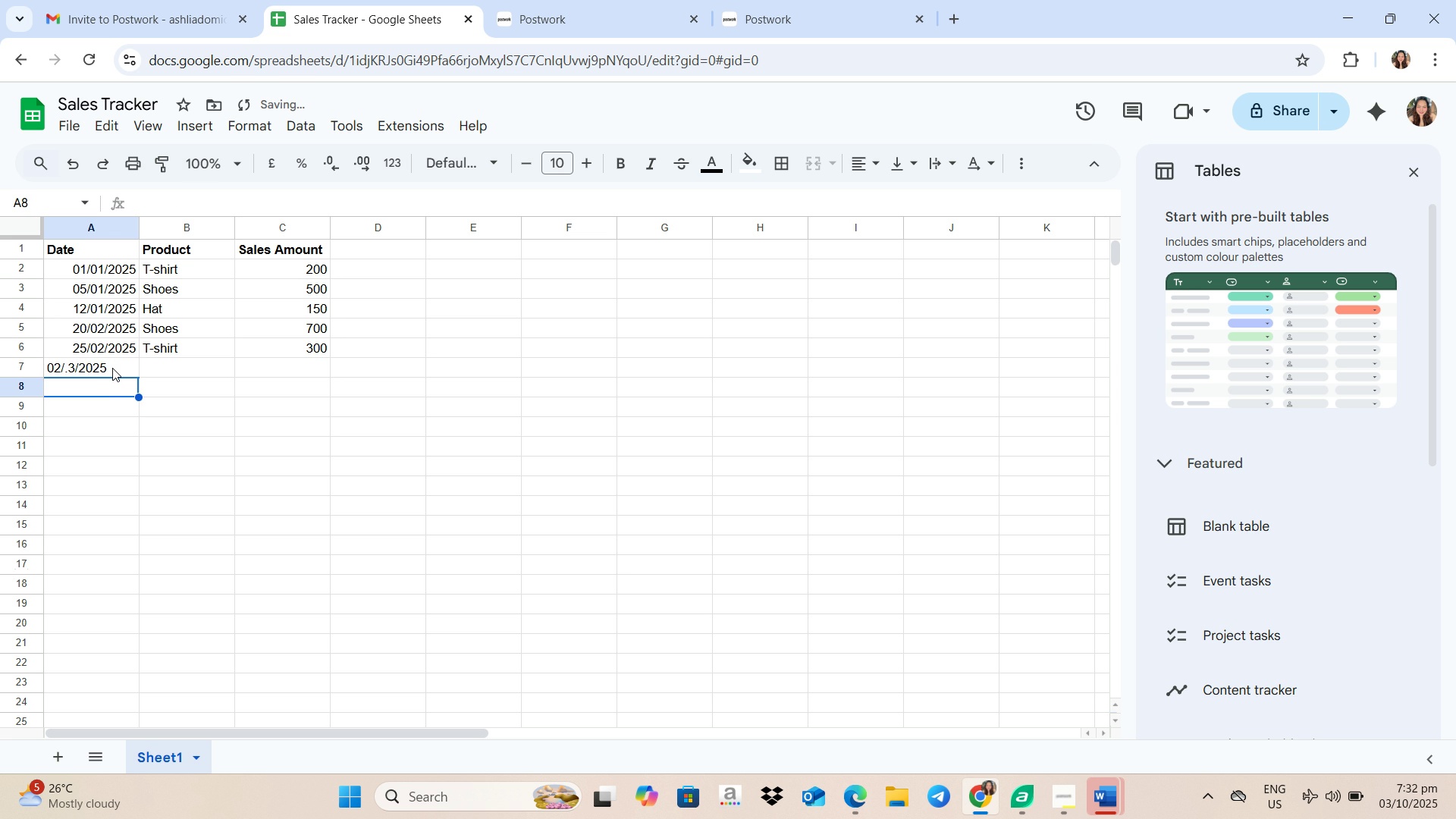 
key(Backspace)
 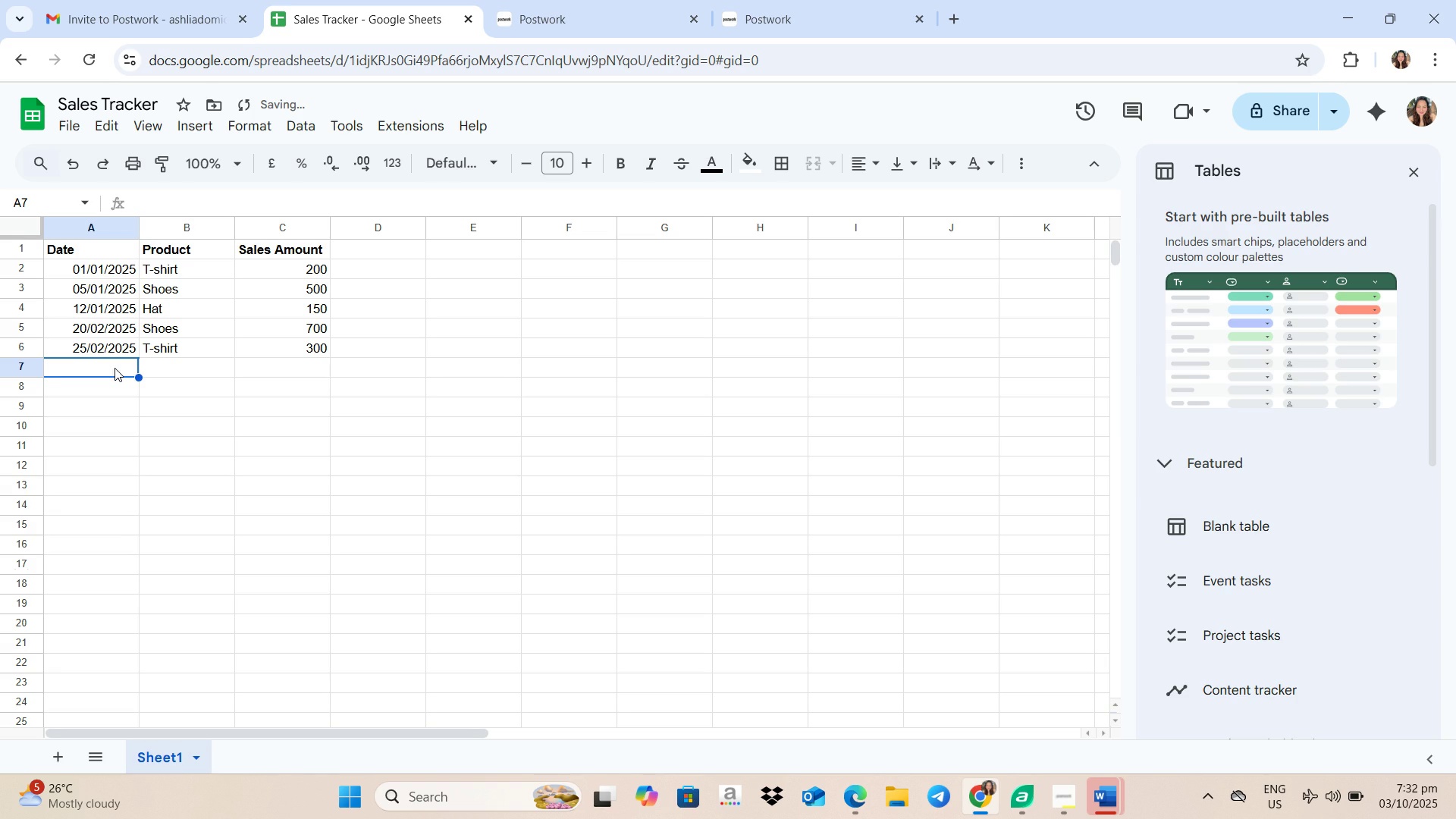 
key(Backspace)
 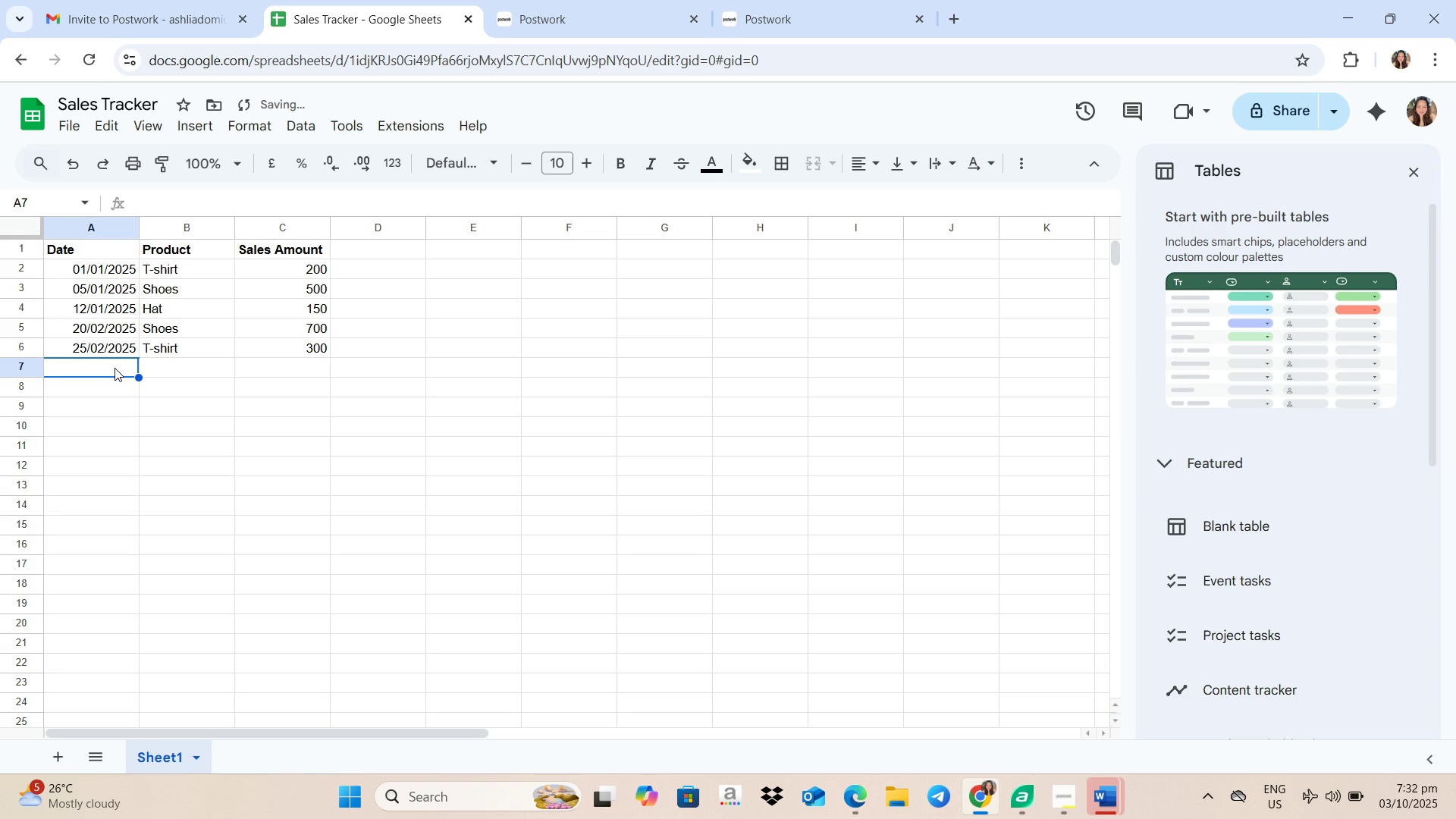 
key(Backspace)
 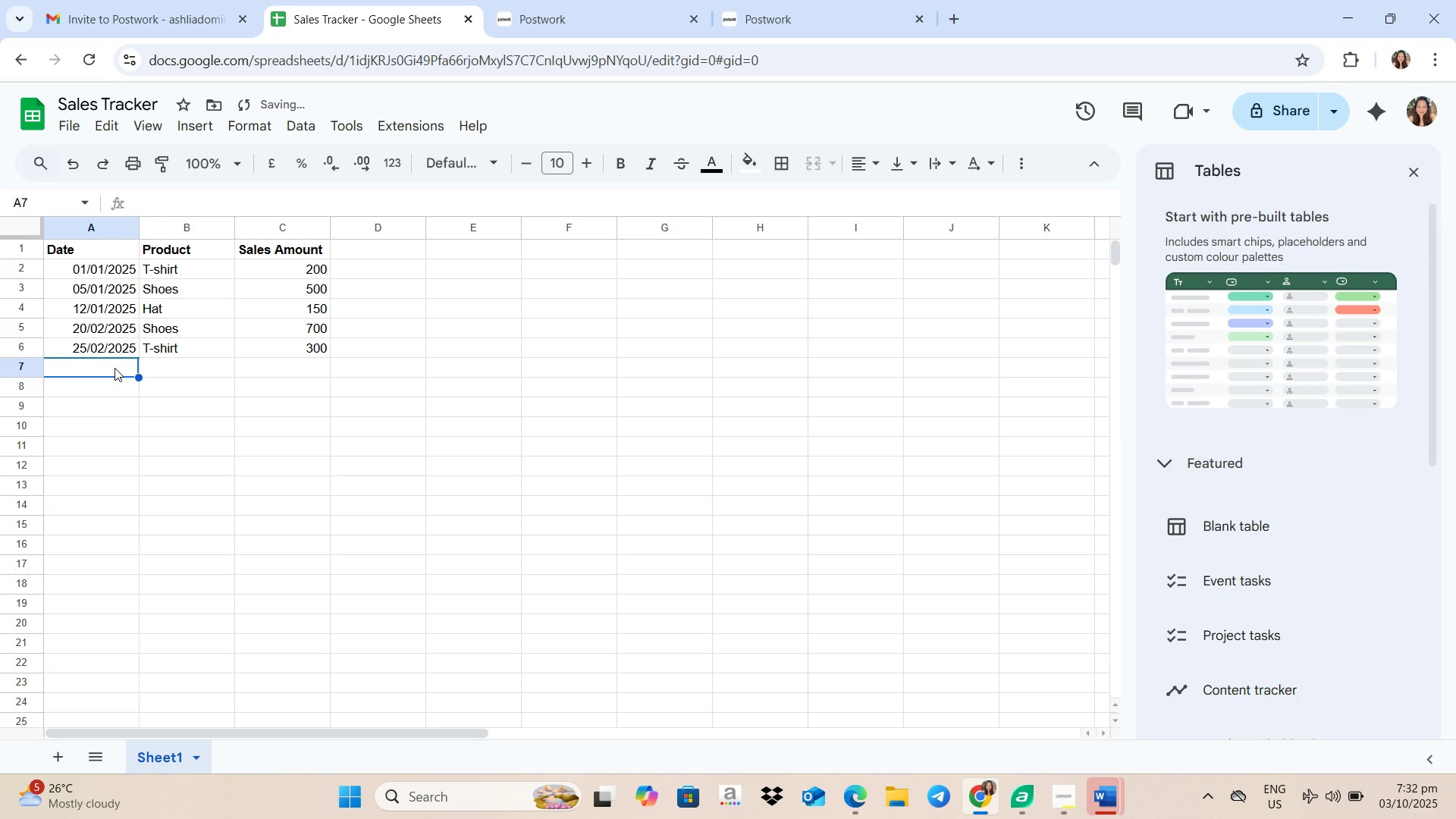 
key(Backspace)
 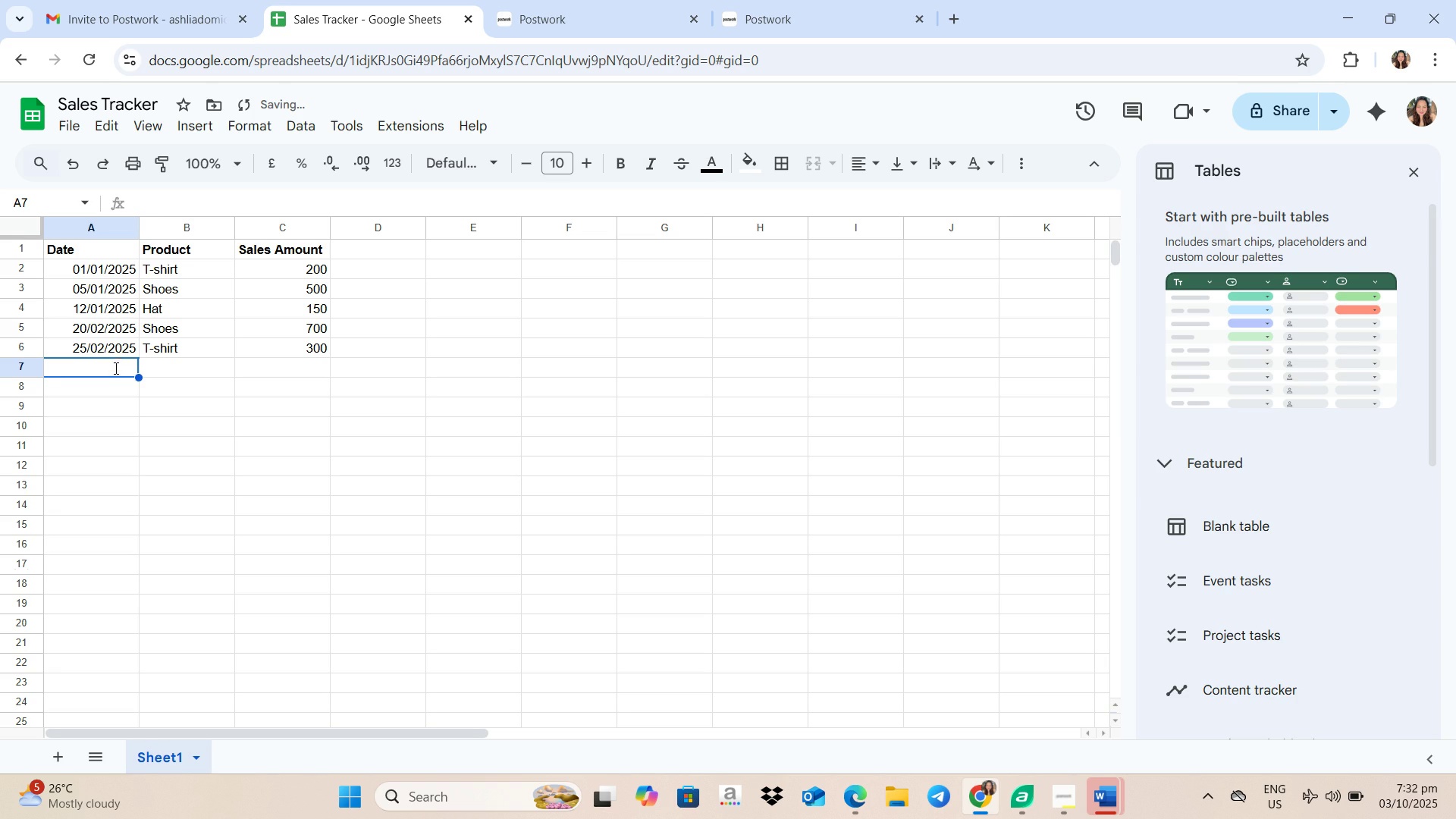 
key(Numpad0)
 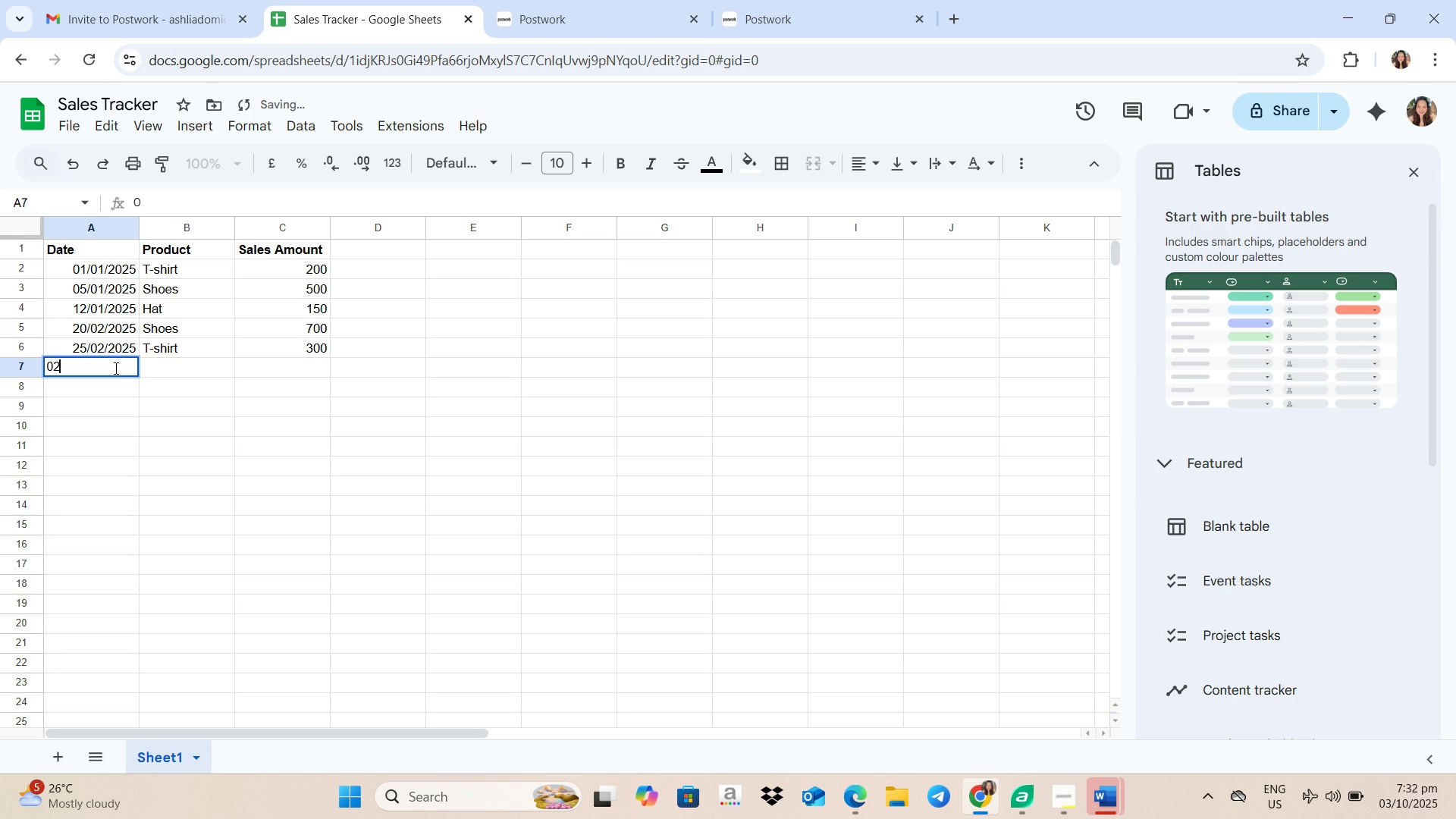 
key(Numpad2)
 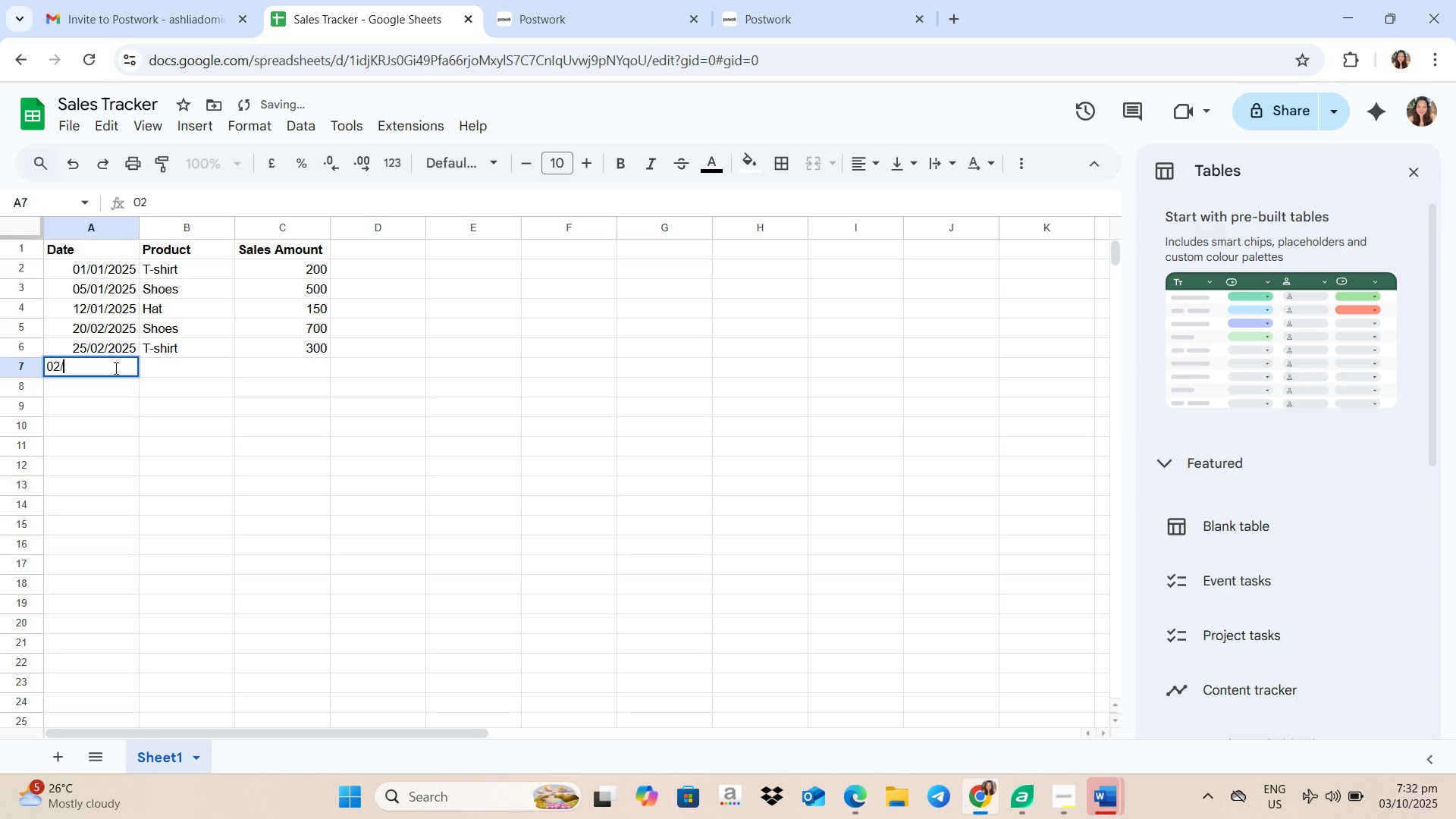 
key(Slash)
 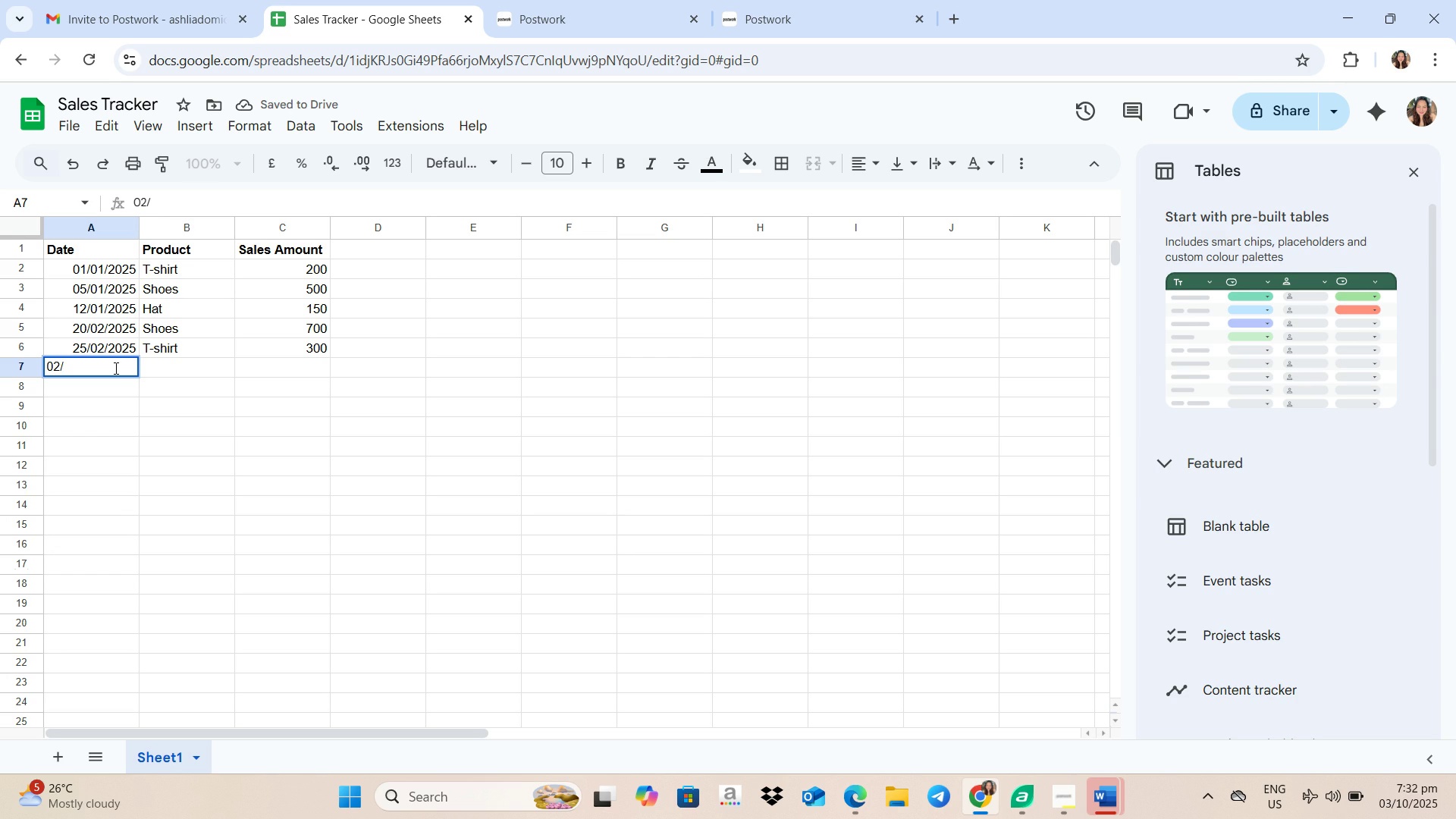 
key(Numpad0)
 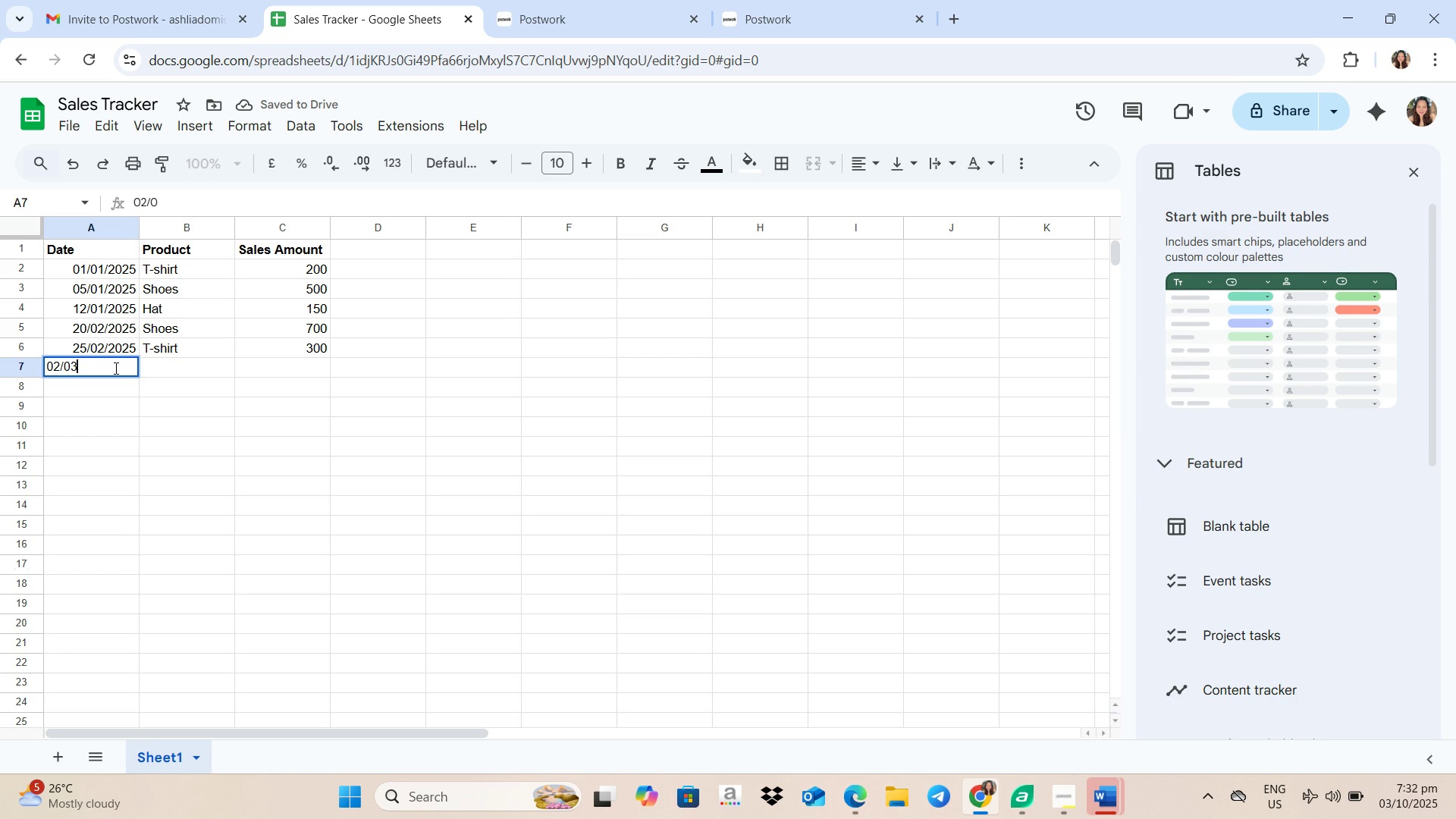 
key(Numpad3)
 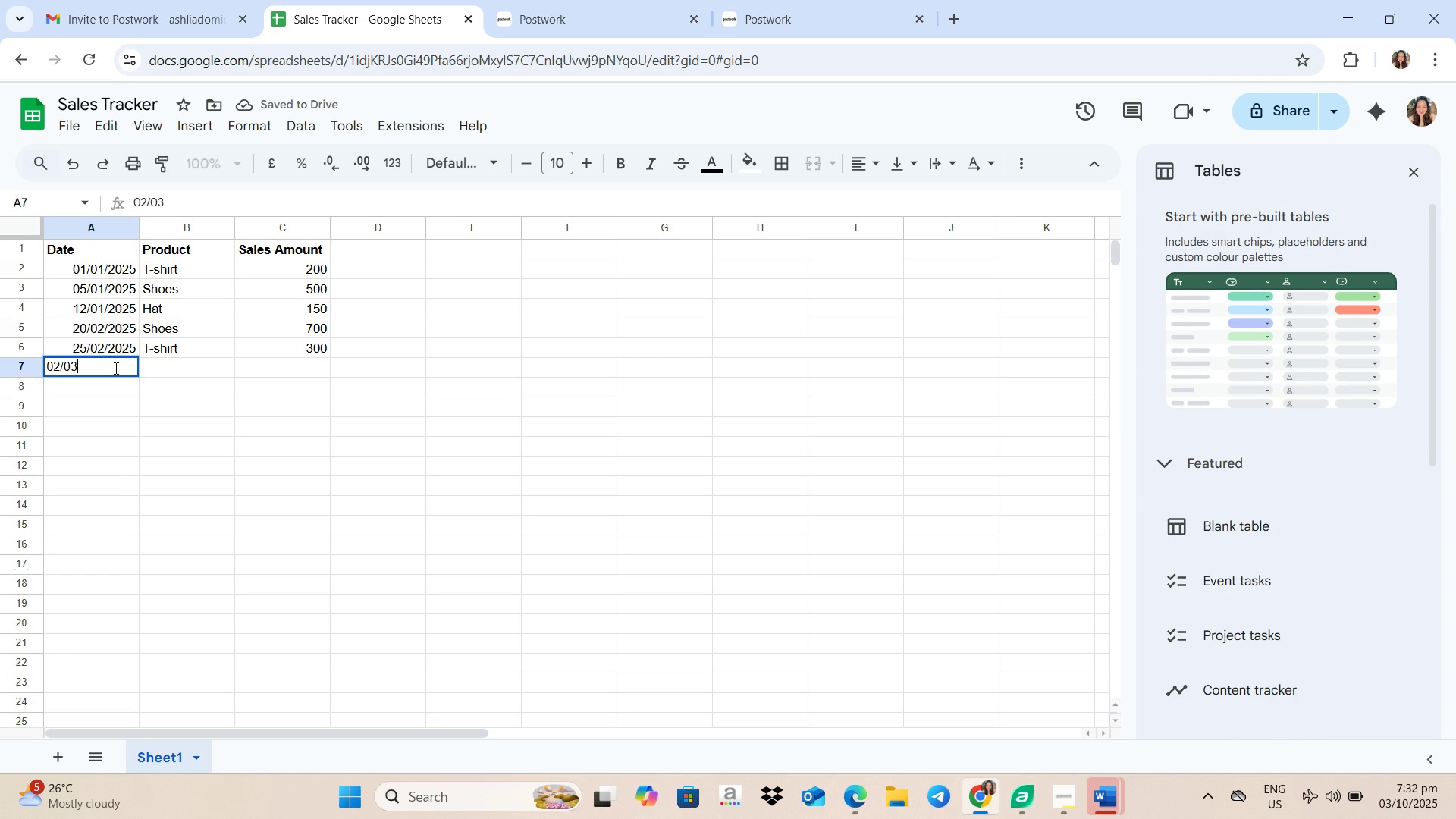 
key(Slash)
 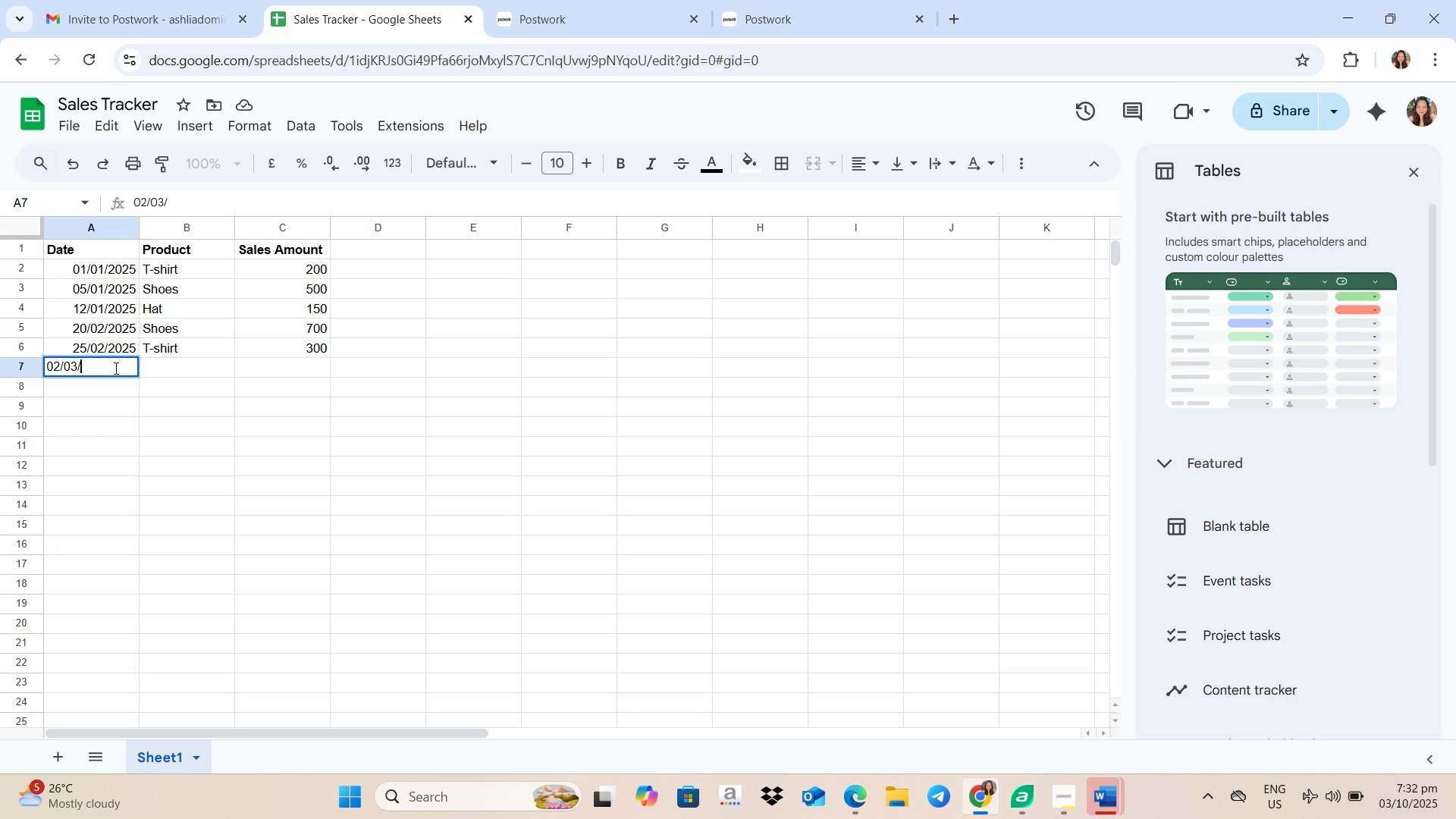 
key(Numpad2)
 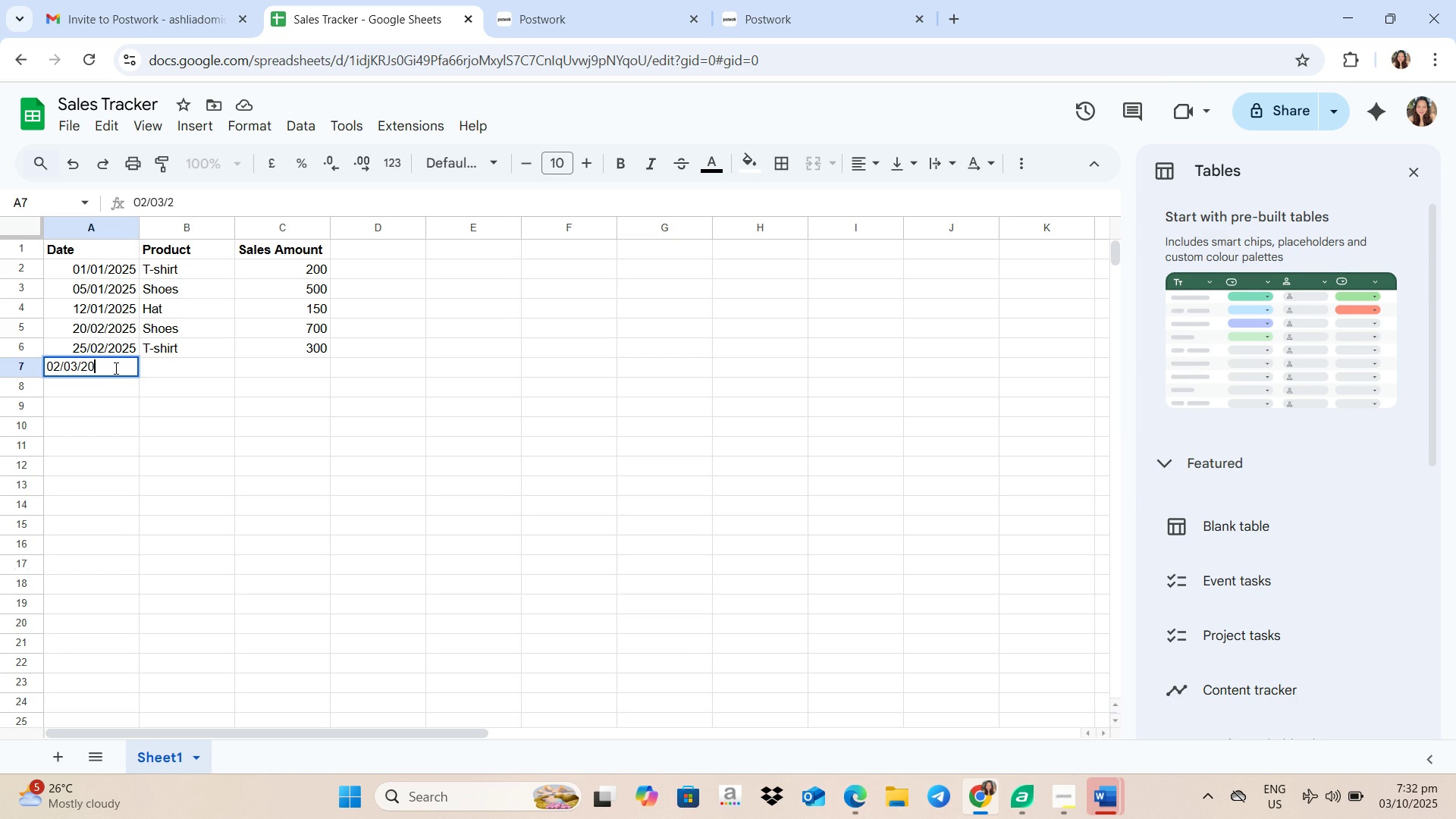 
key(Numpad0)
 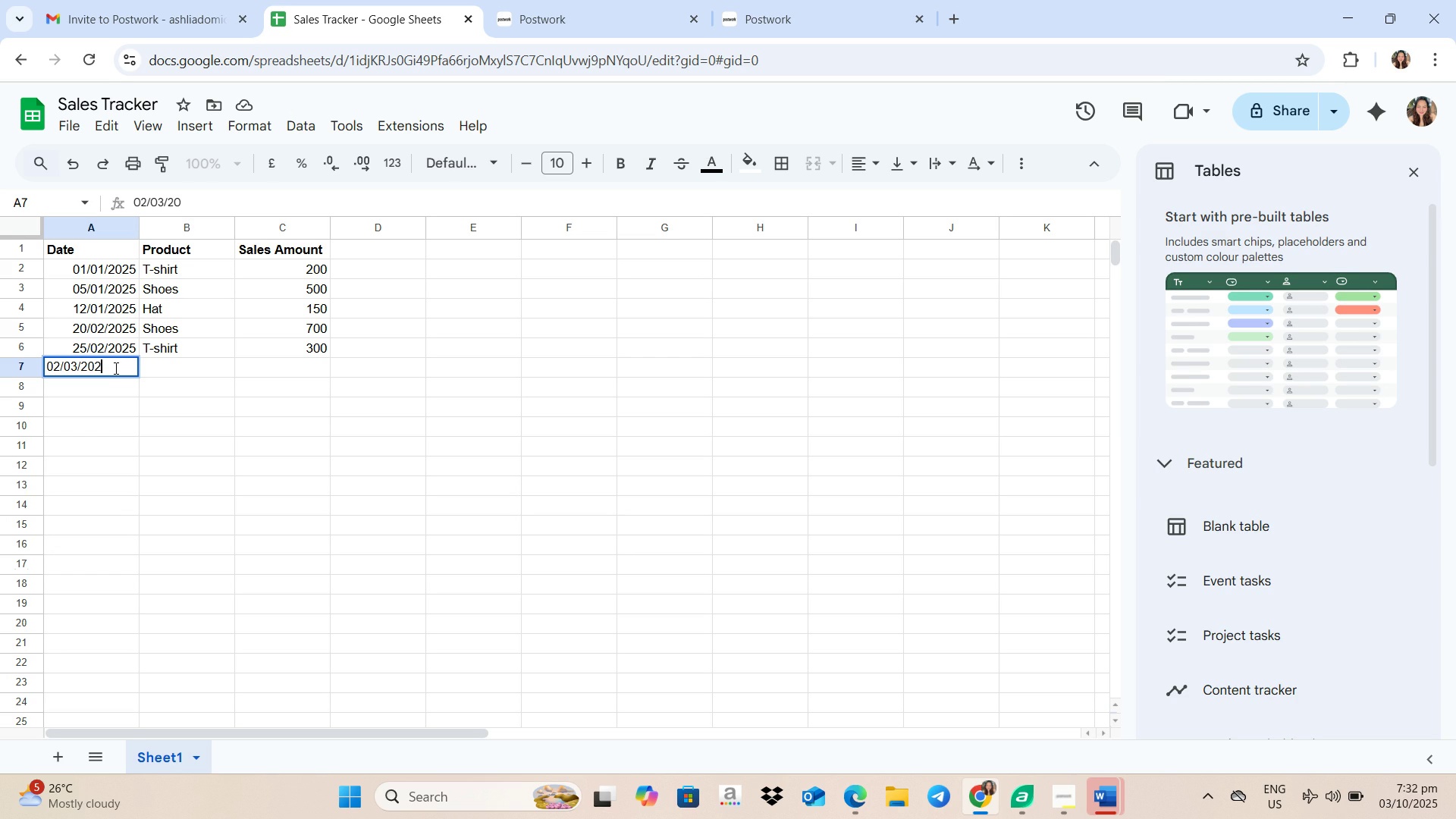 
key(Numpad2)
 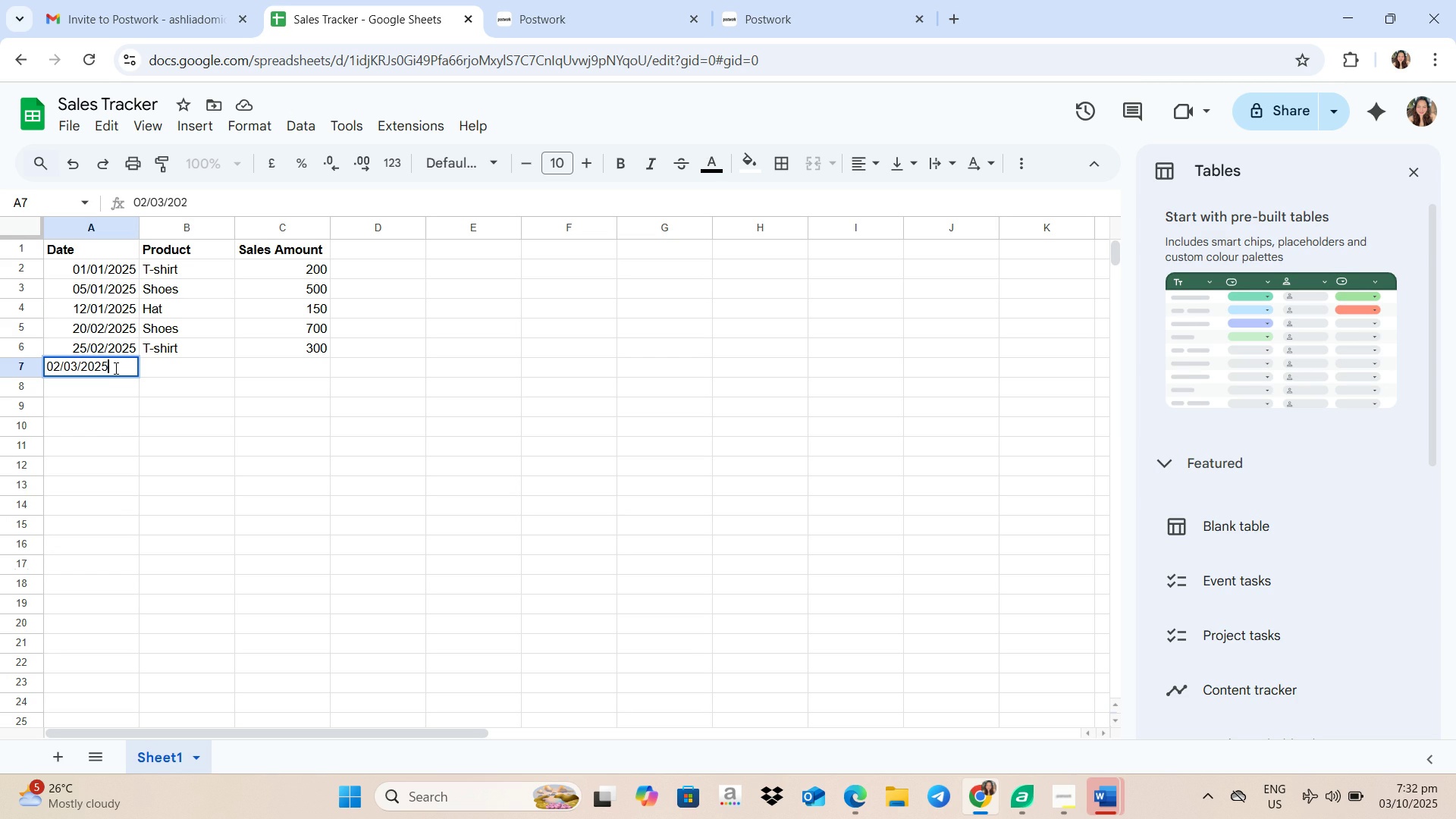 
key(Numpad5)
 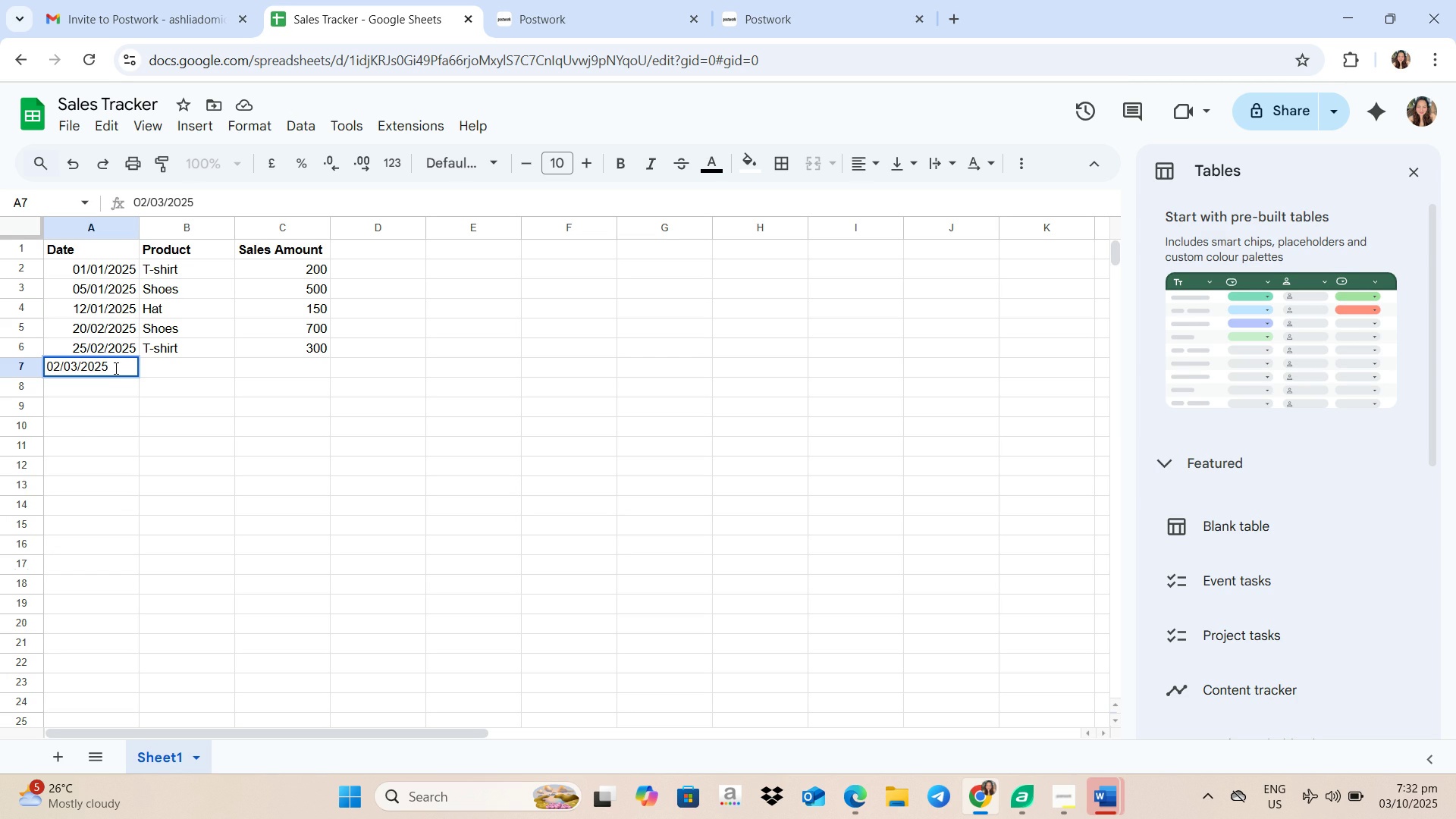 
key(Enter)
 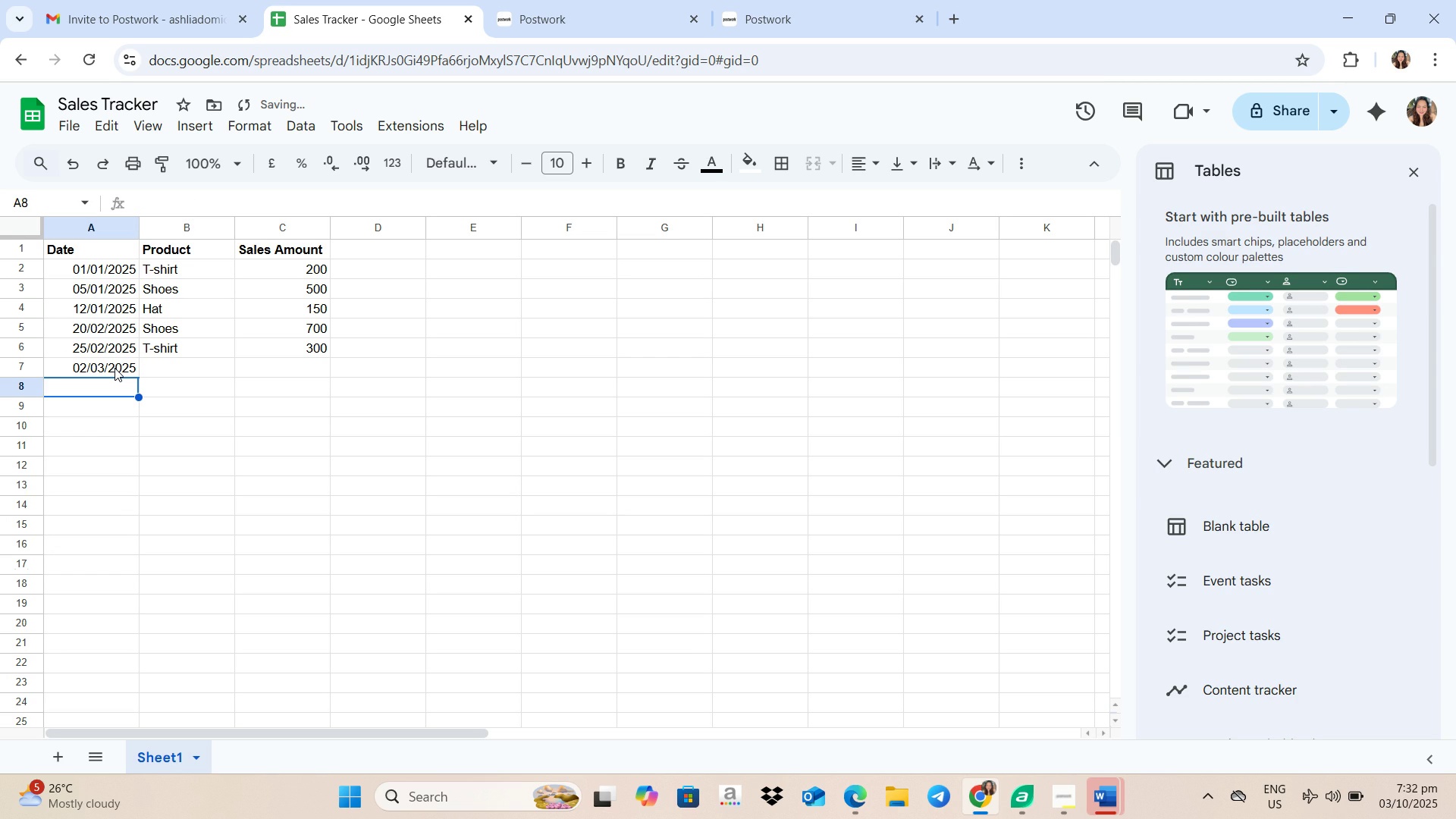 
key(Numpad0)
 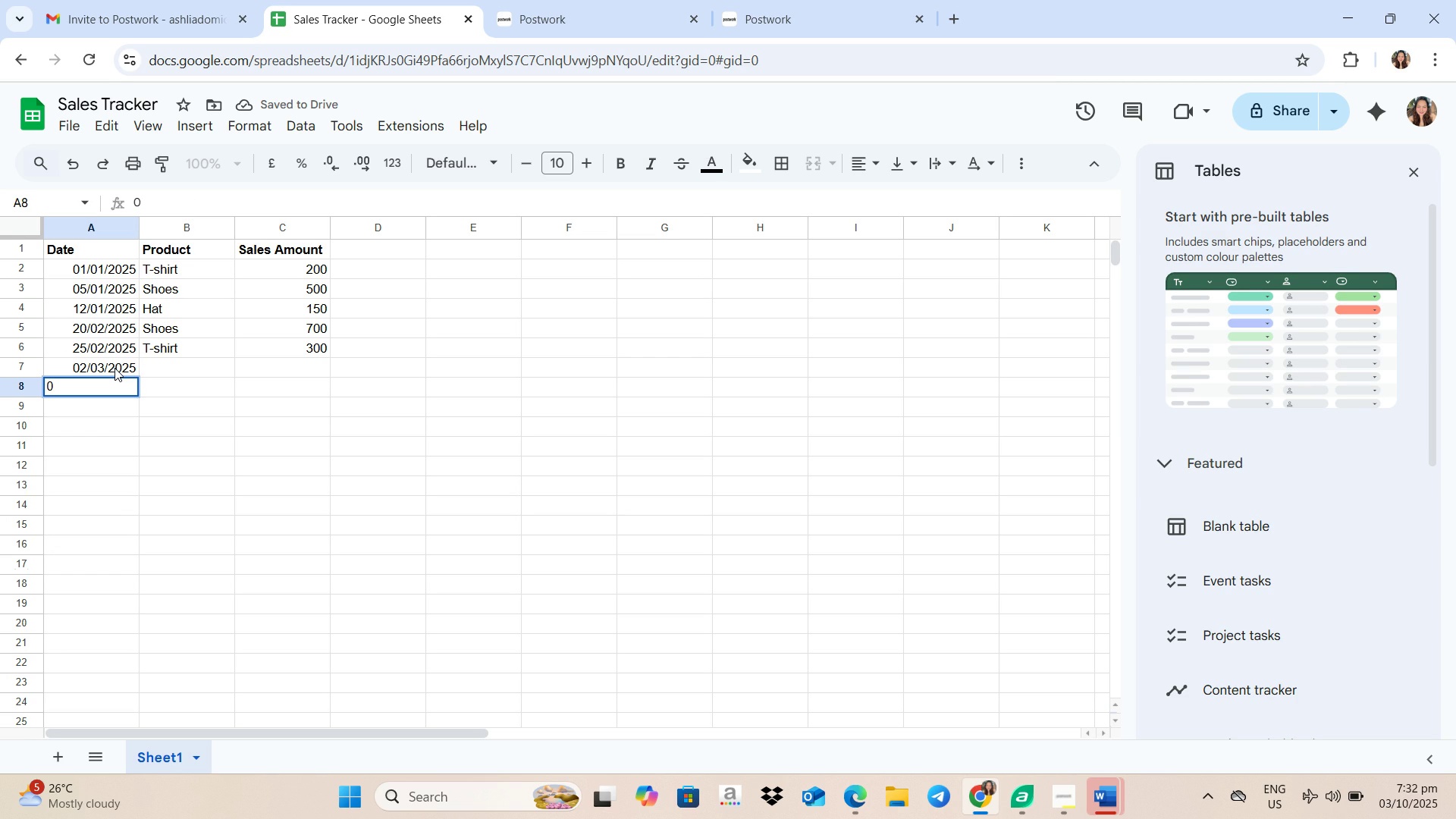 
key(Numpad6)
 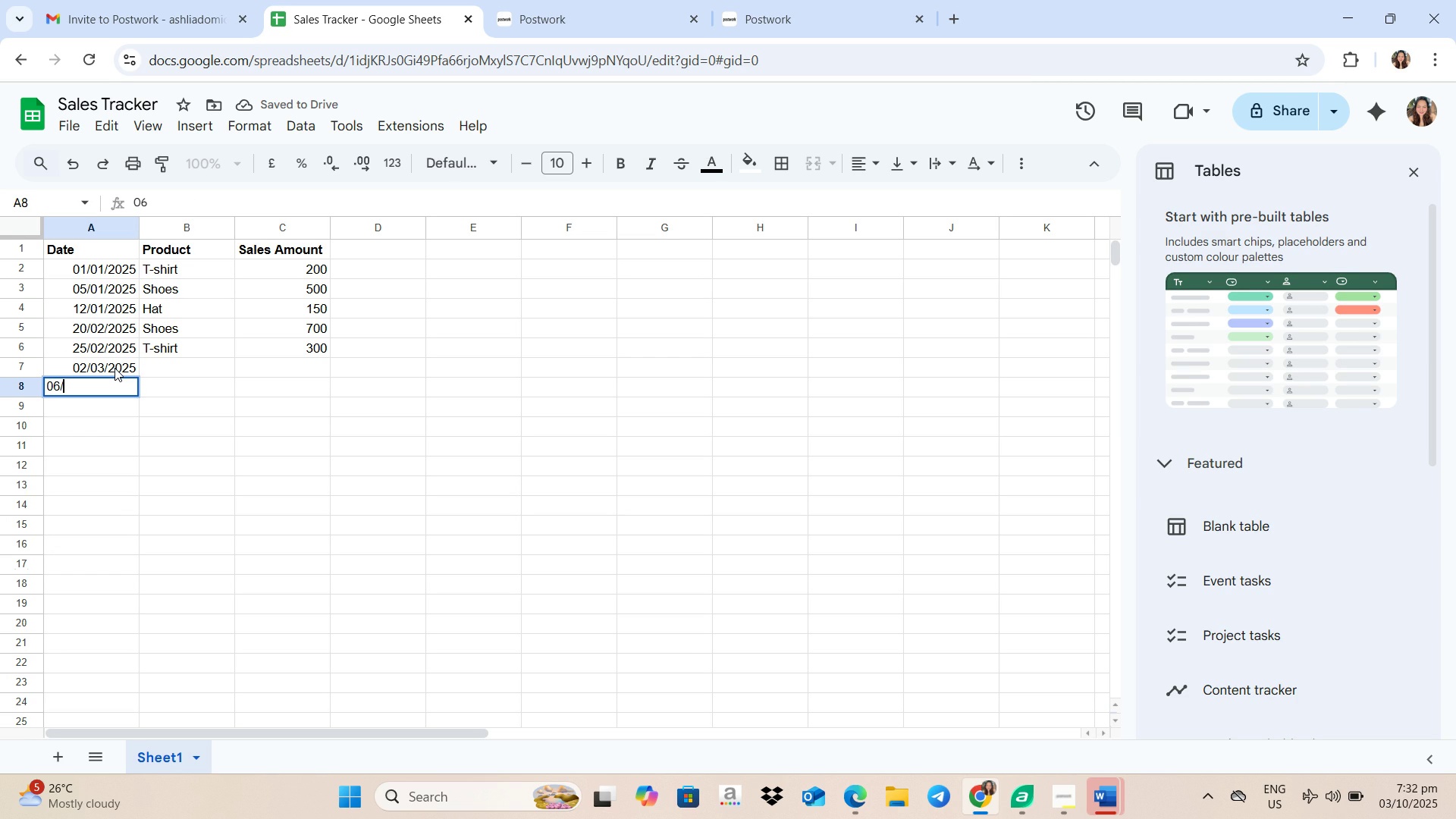 
key(Slash)
 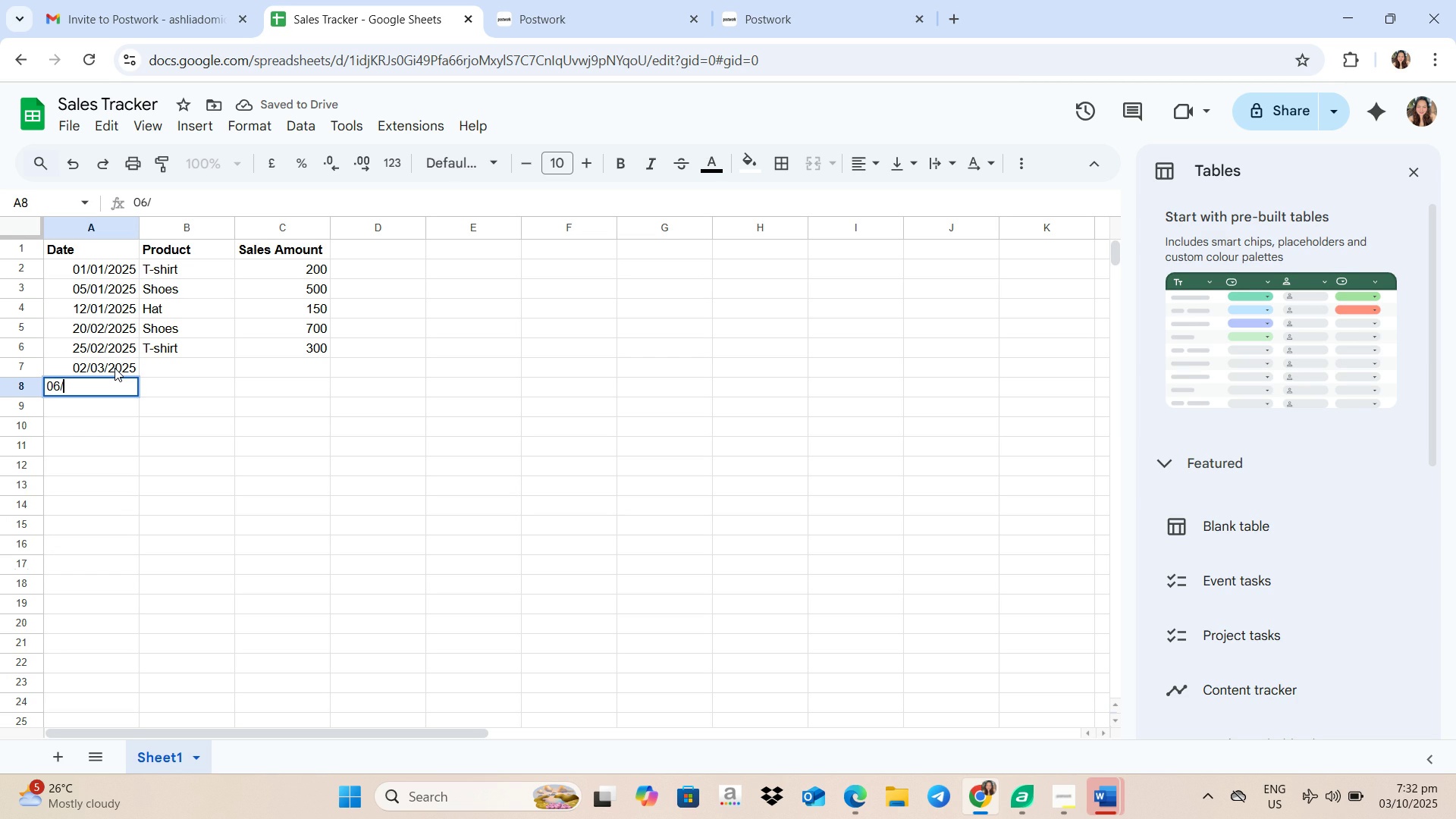 
key(Numpad0)
 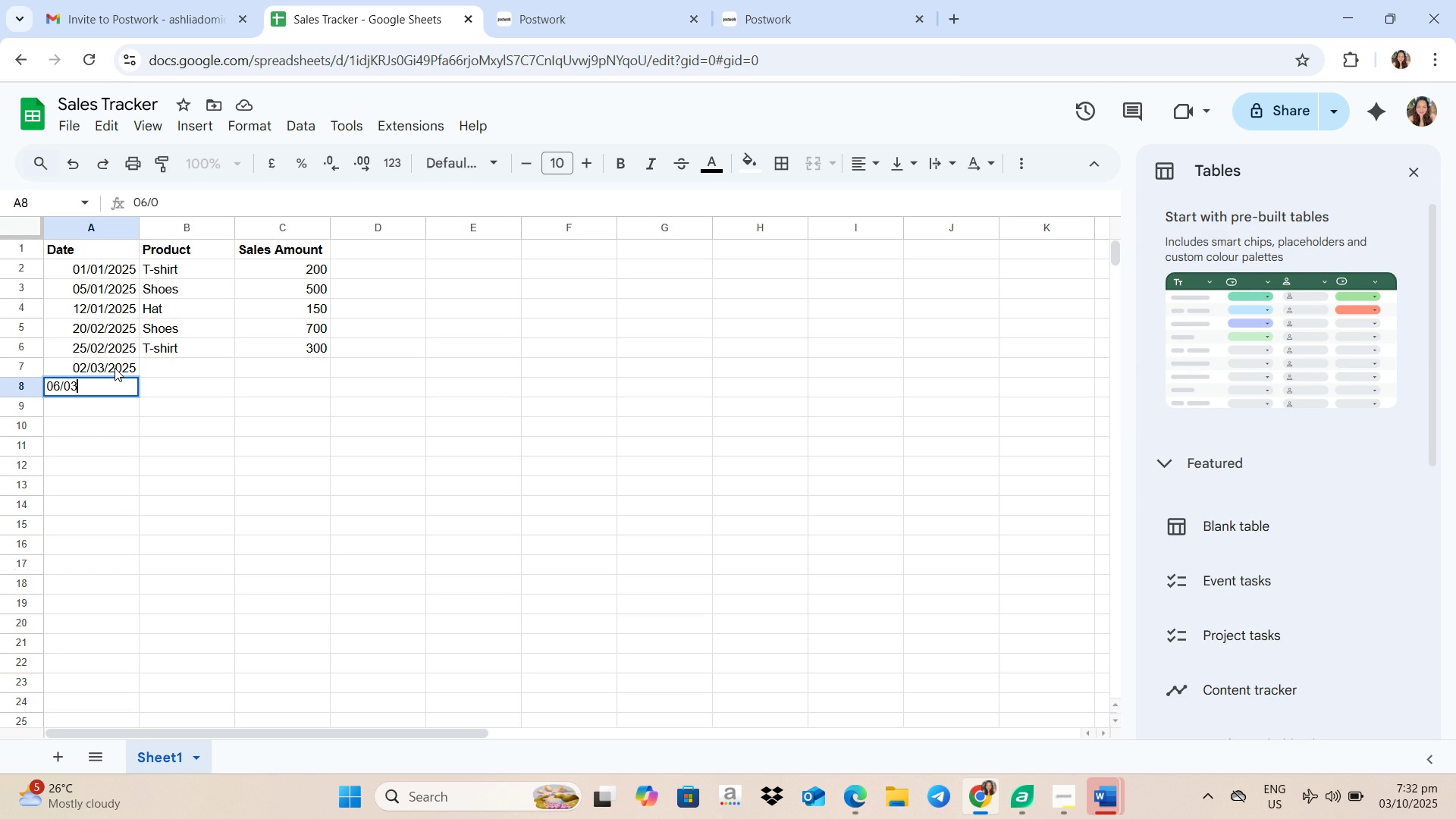 
key(Numpad3)
 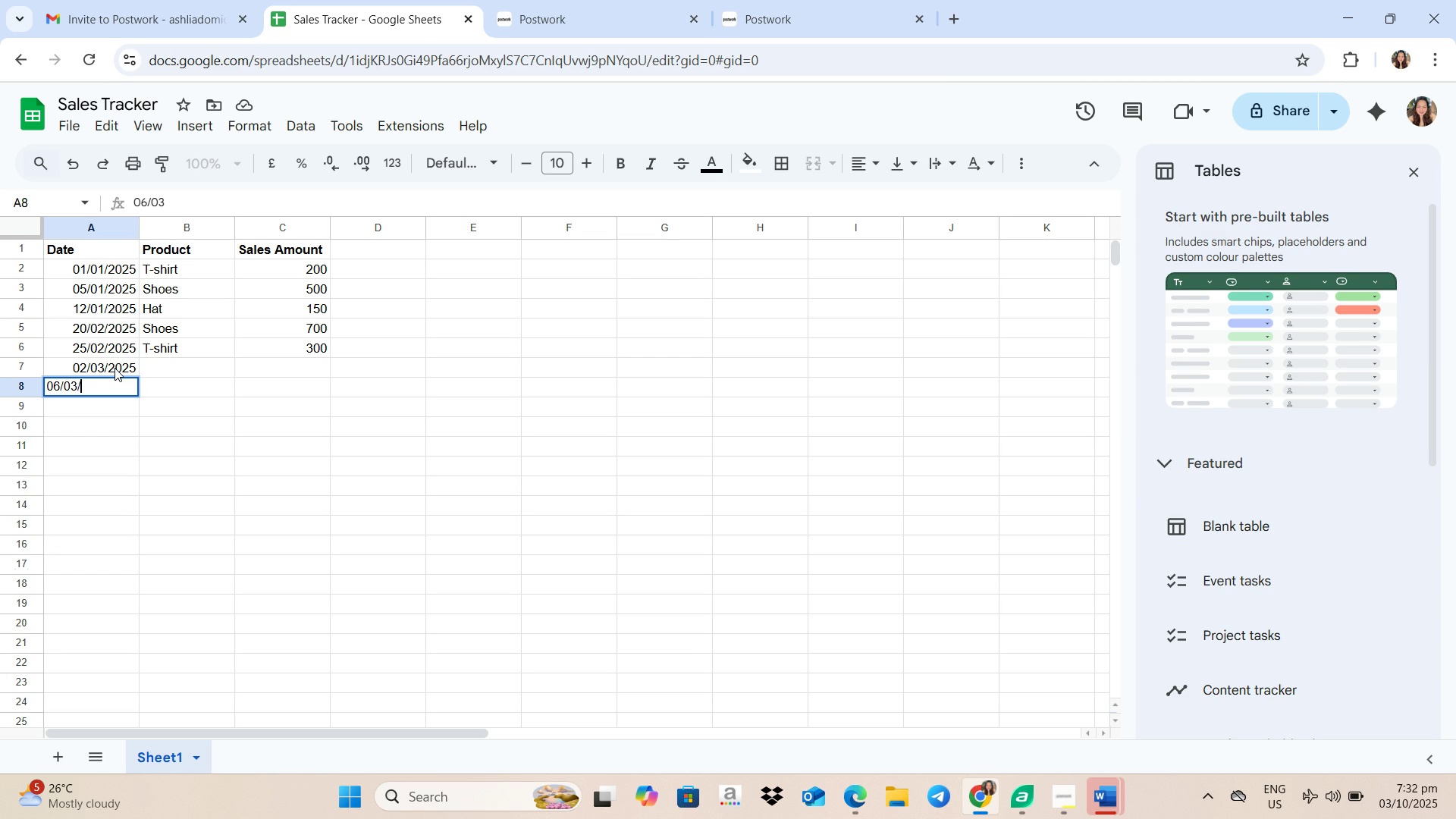 
key(Slash)
 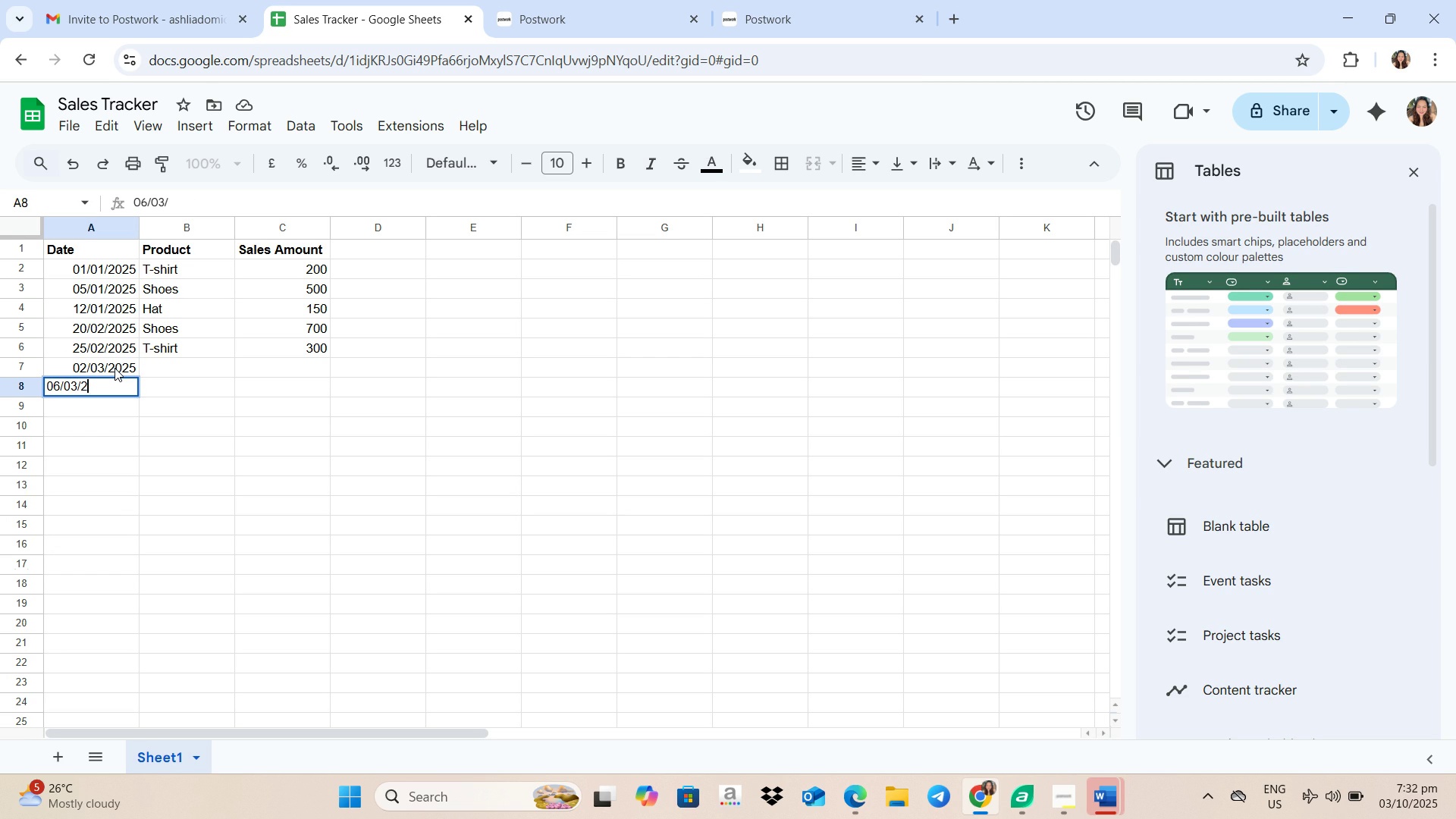 
key(Numpad2)
 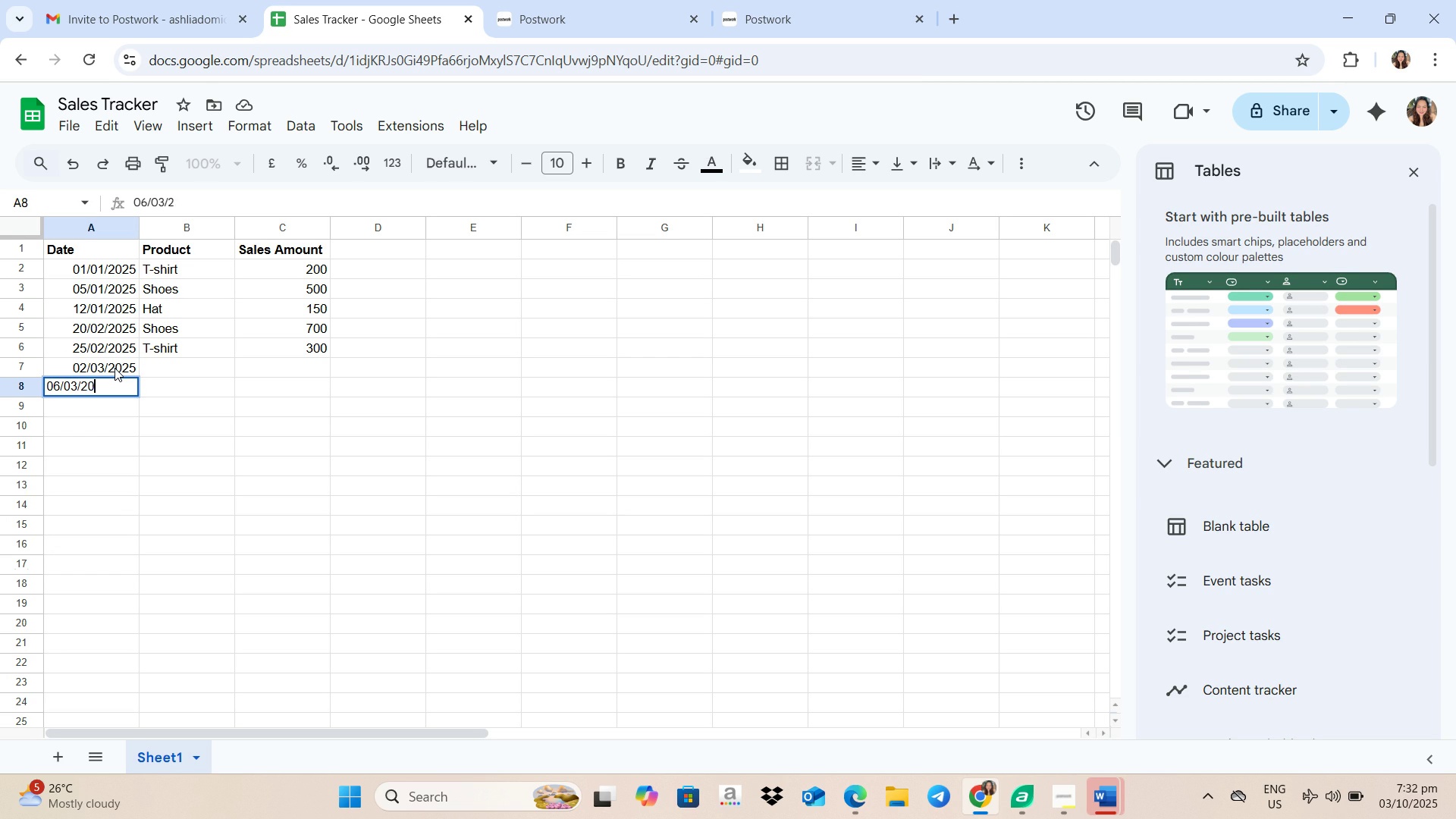 
key(Numpad0)
 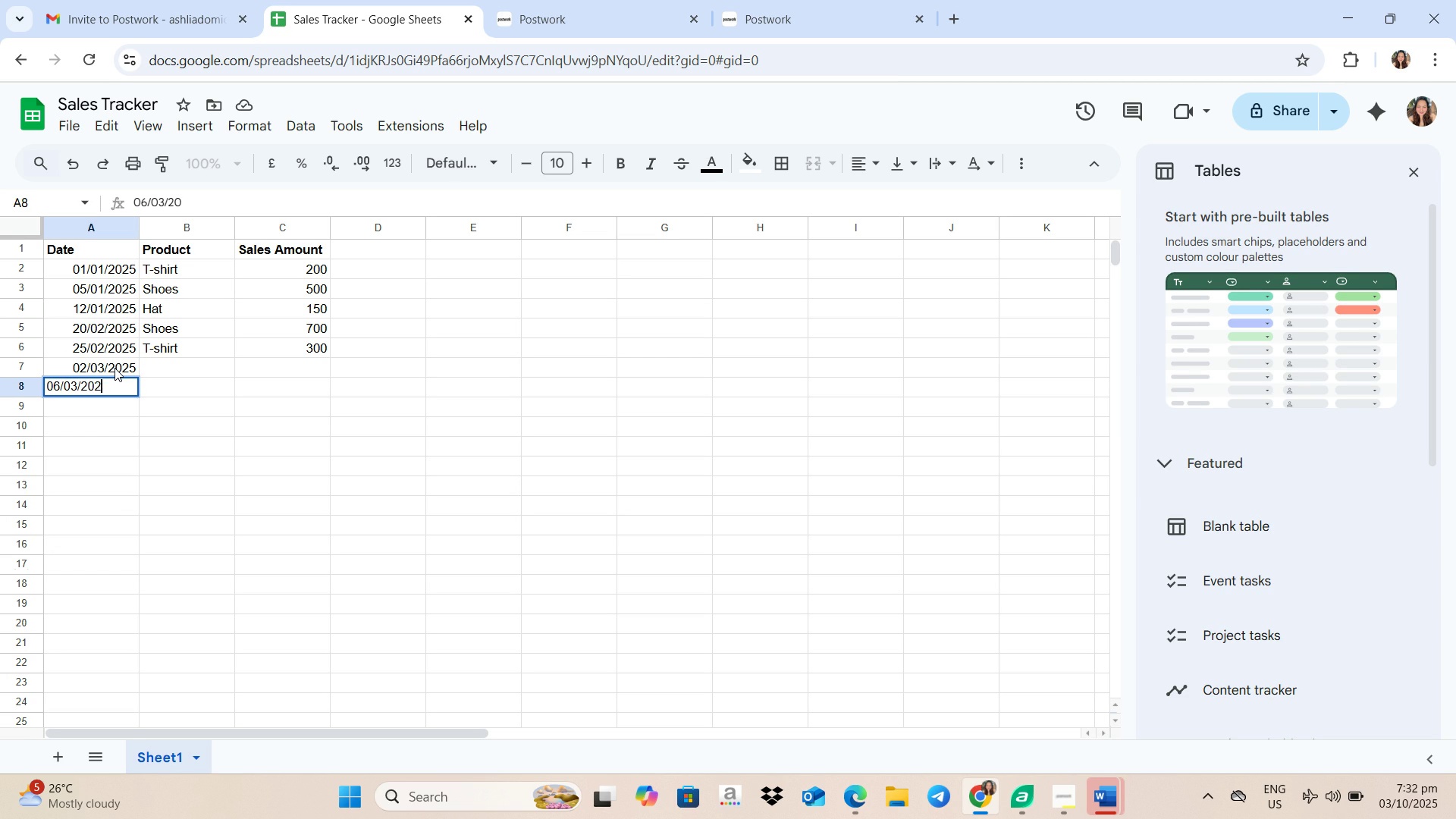 
key(Numpad2)
 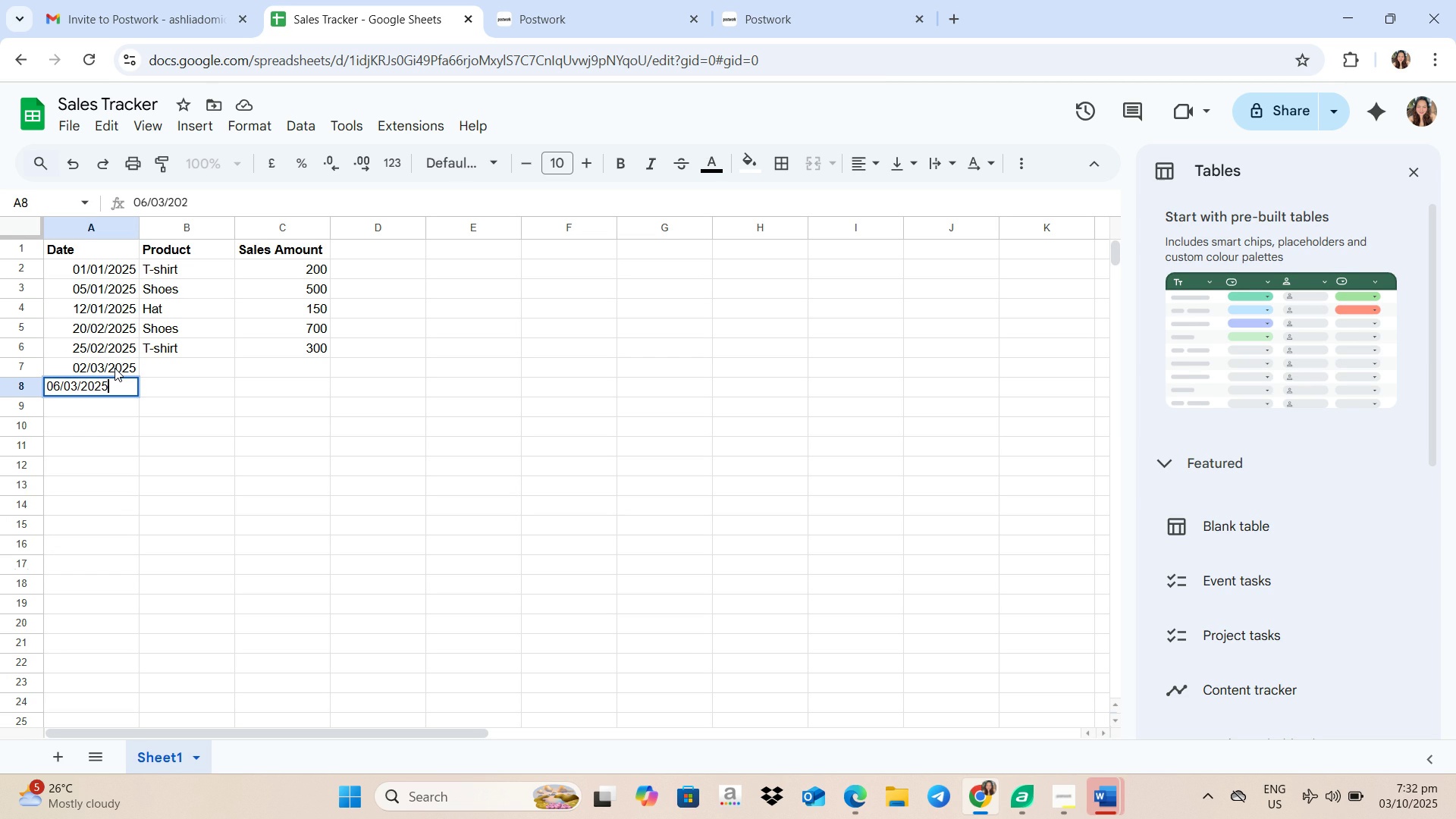 
key(Numpad5)
 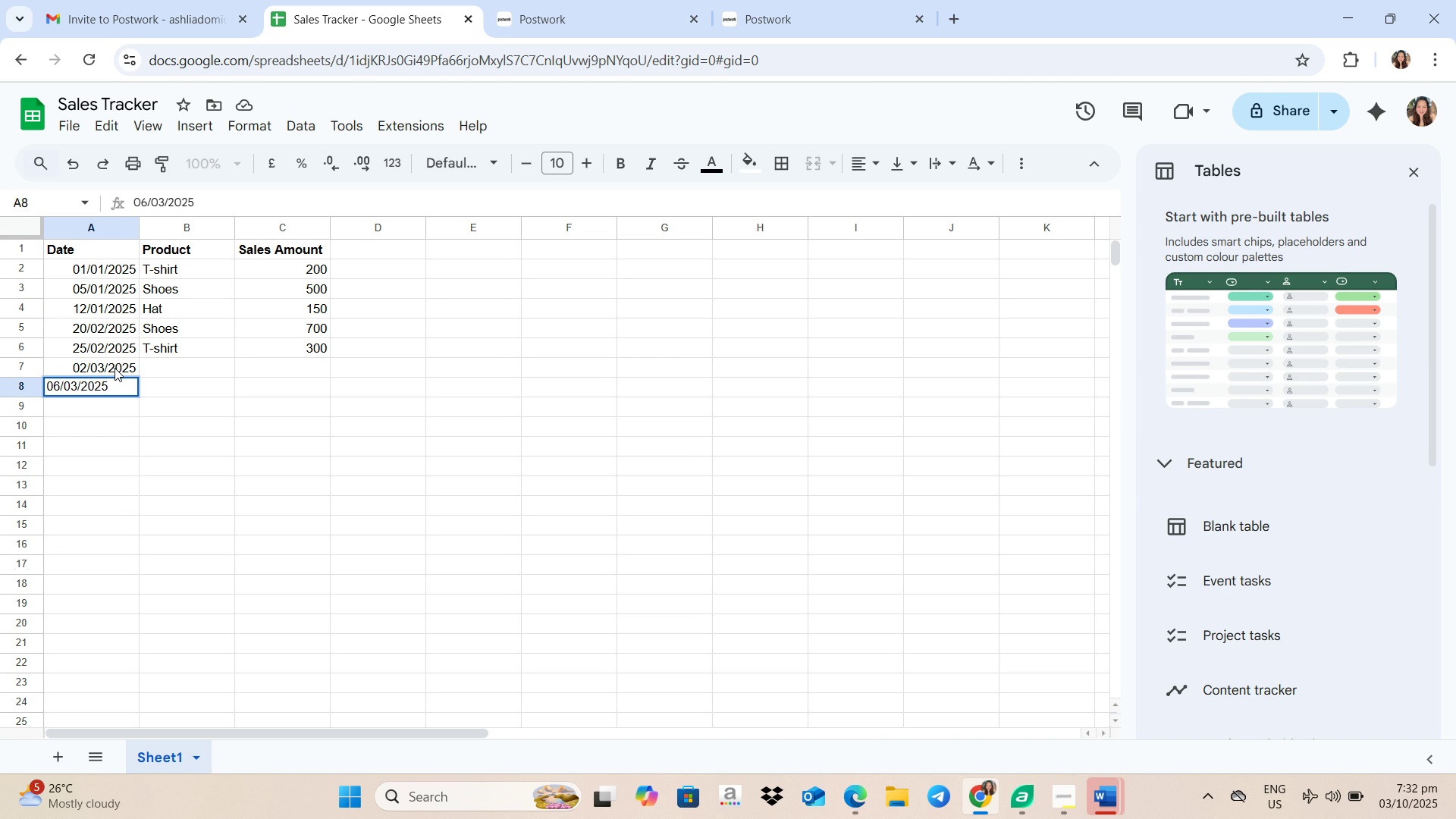 
key(Enter)
 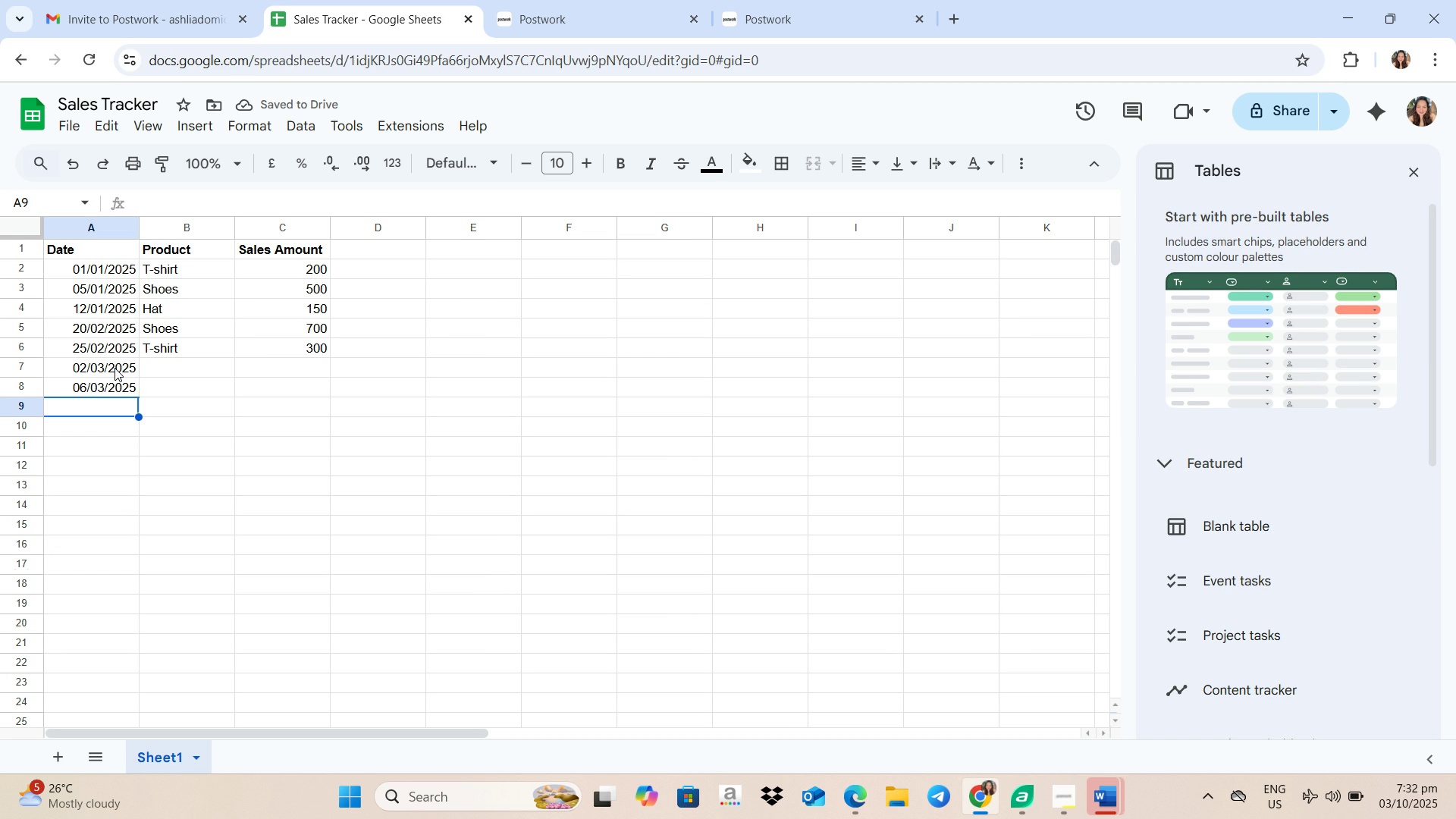 
key(Numpad1)
 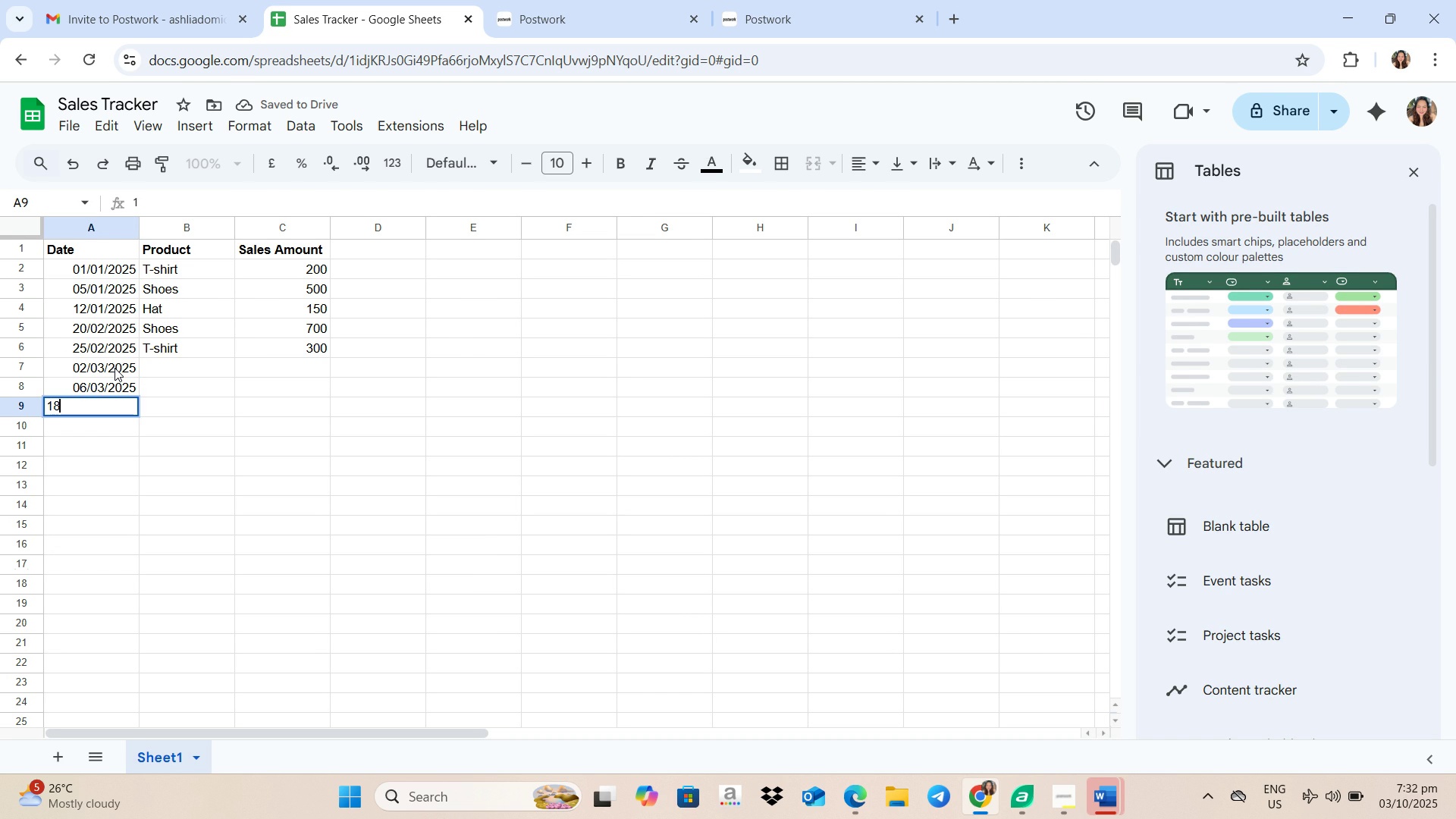 
key(Numpad8)
 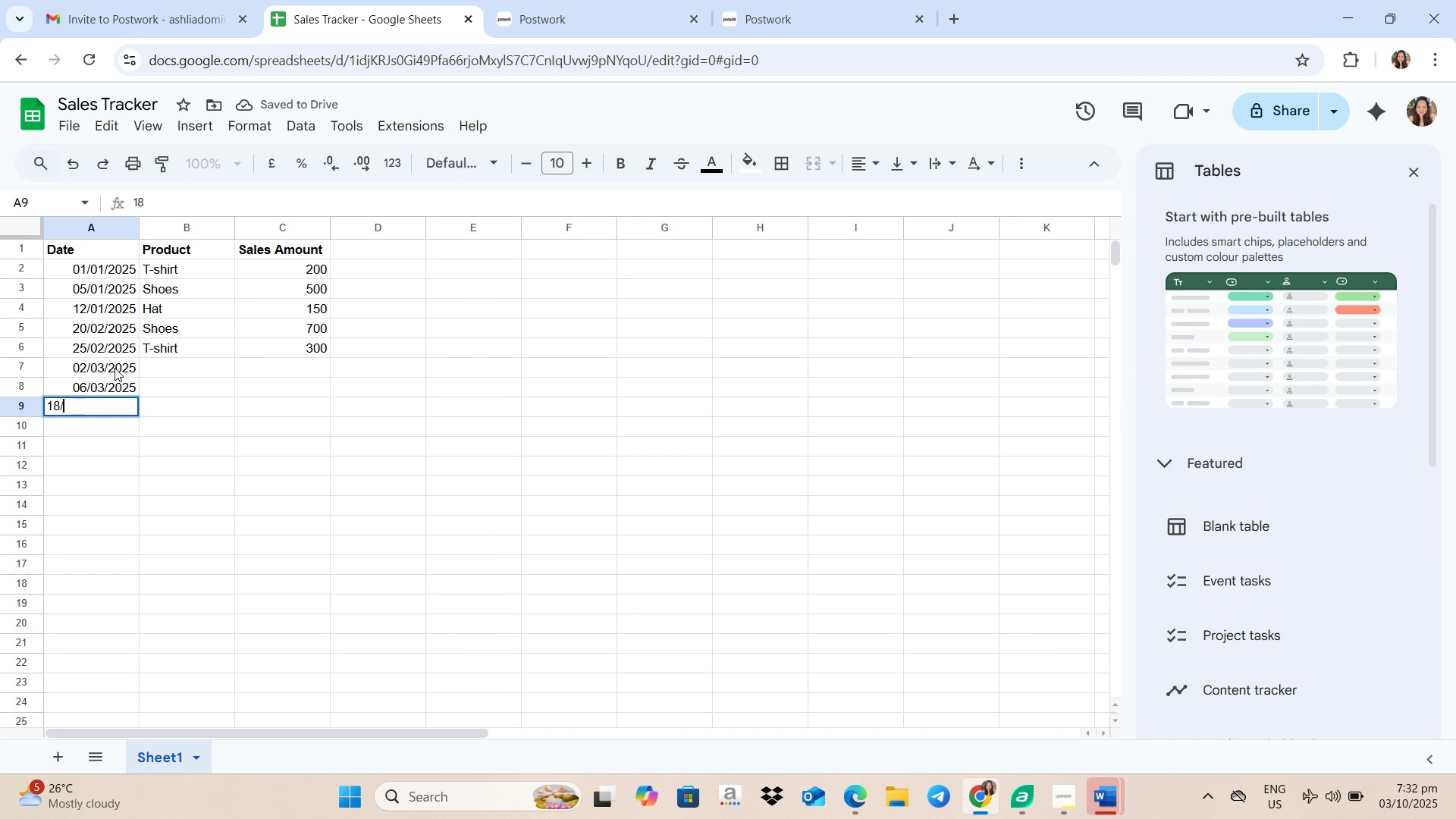 
key(Slash)
 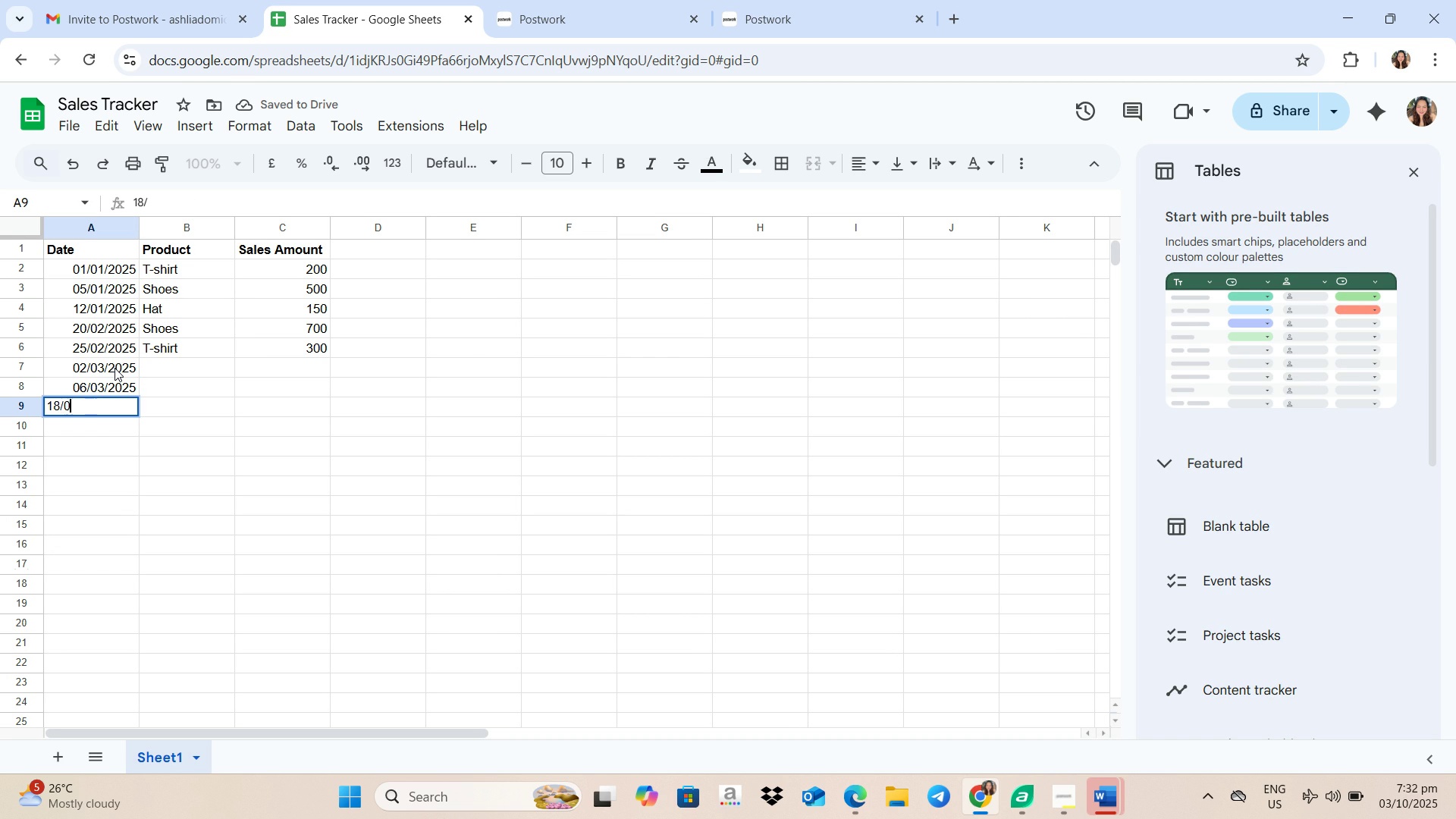 
key(Numpad0)
 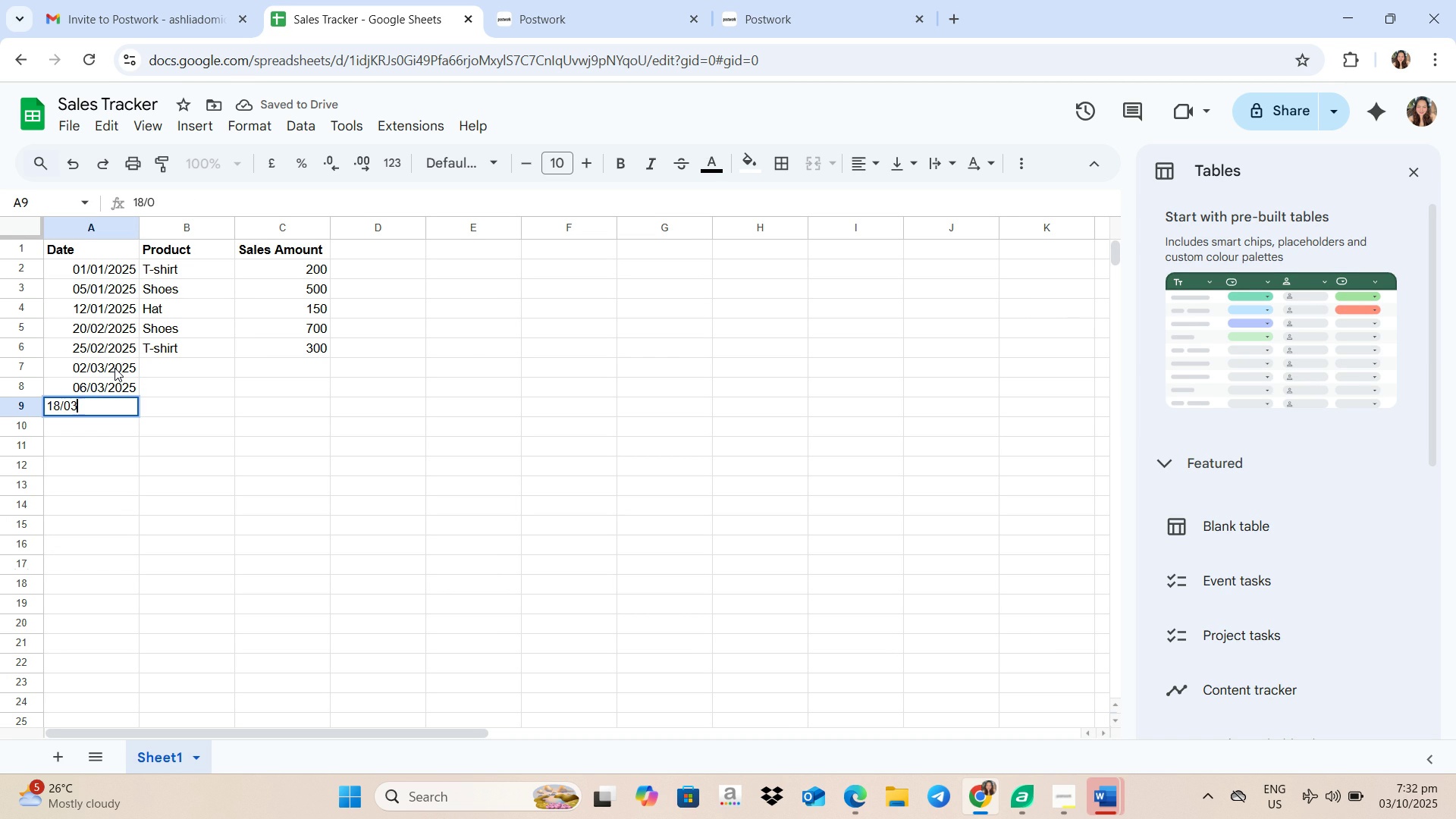 
key(Numpad3)
 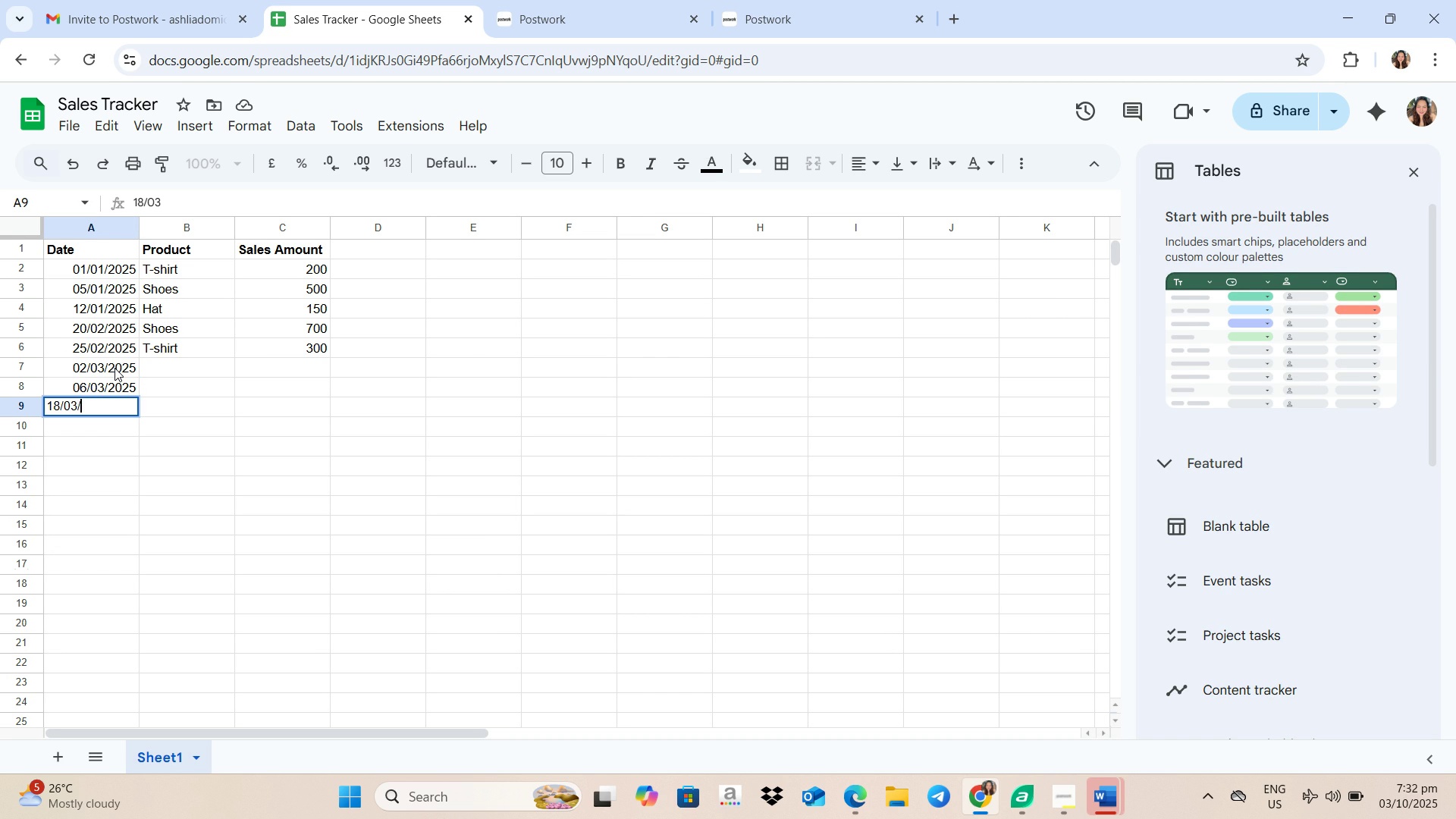 
key(Slash)
 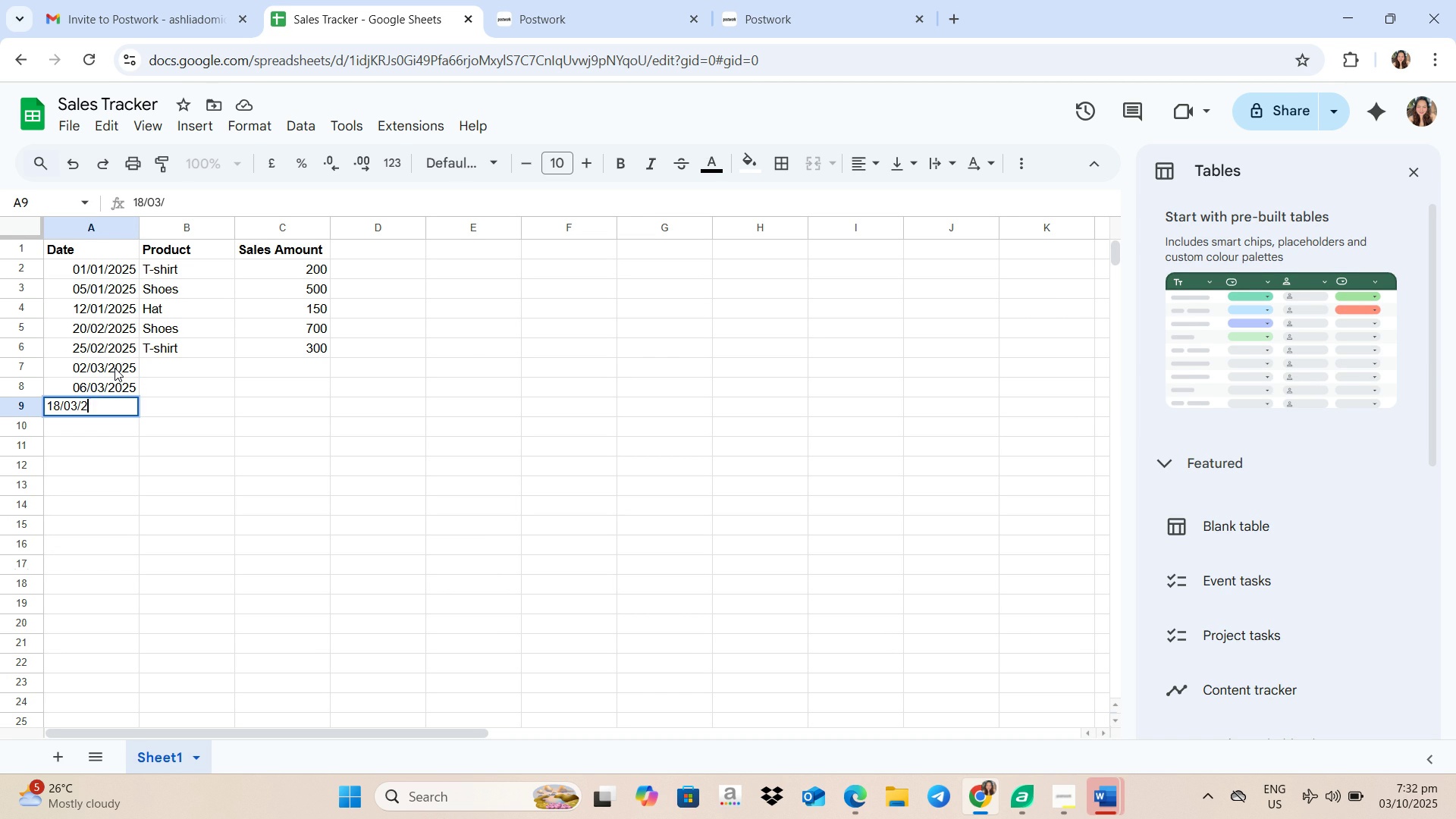 
key(Numpad2)
 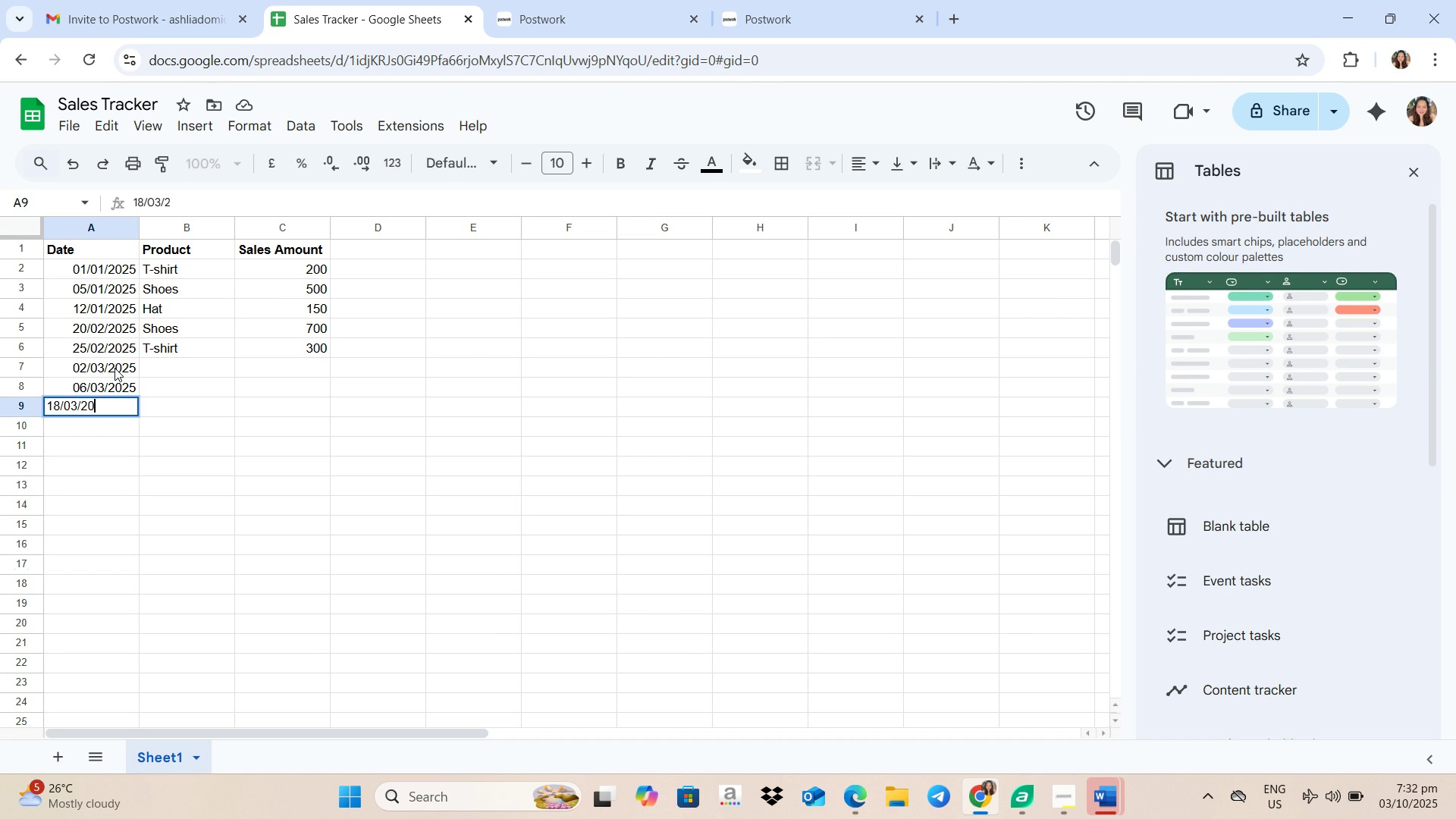 
key(Numpad0)
 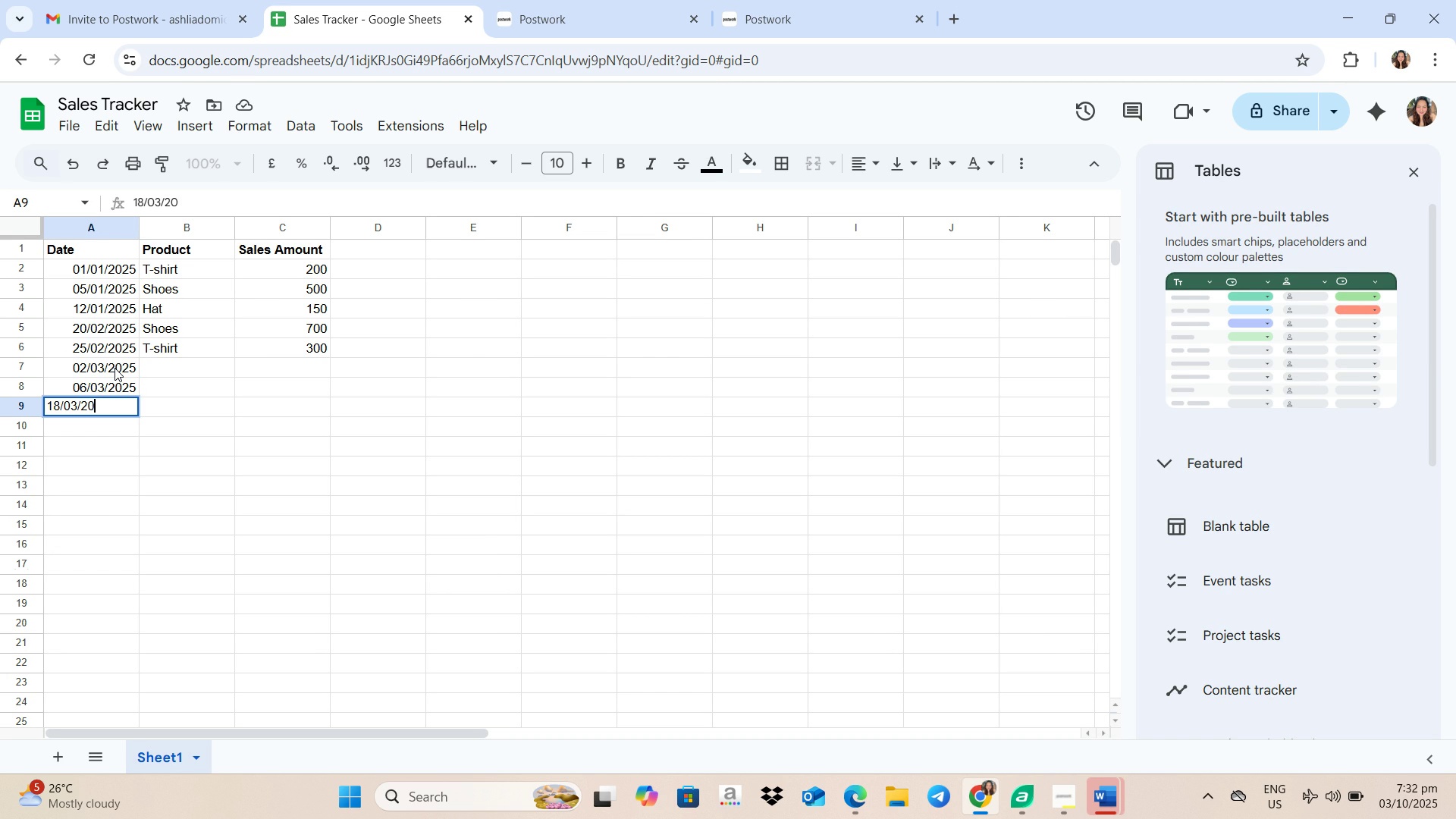 
key(Numpad2)
 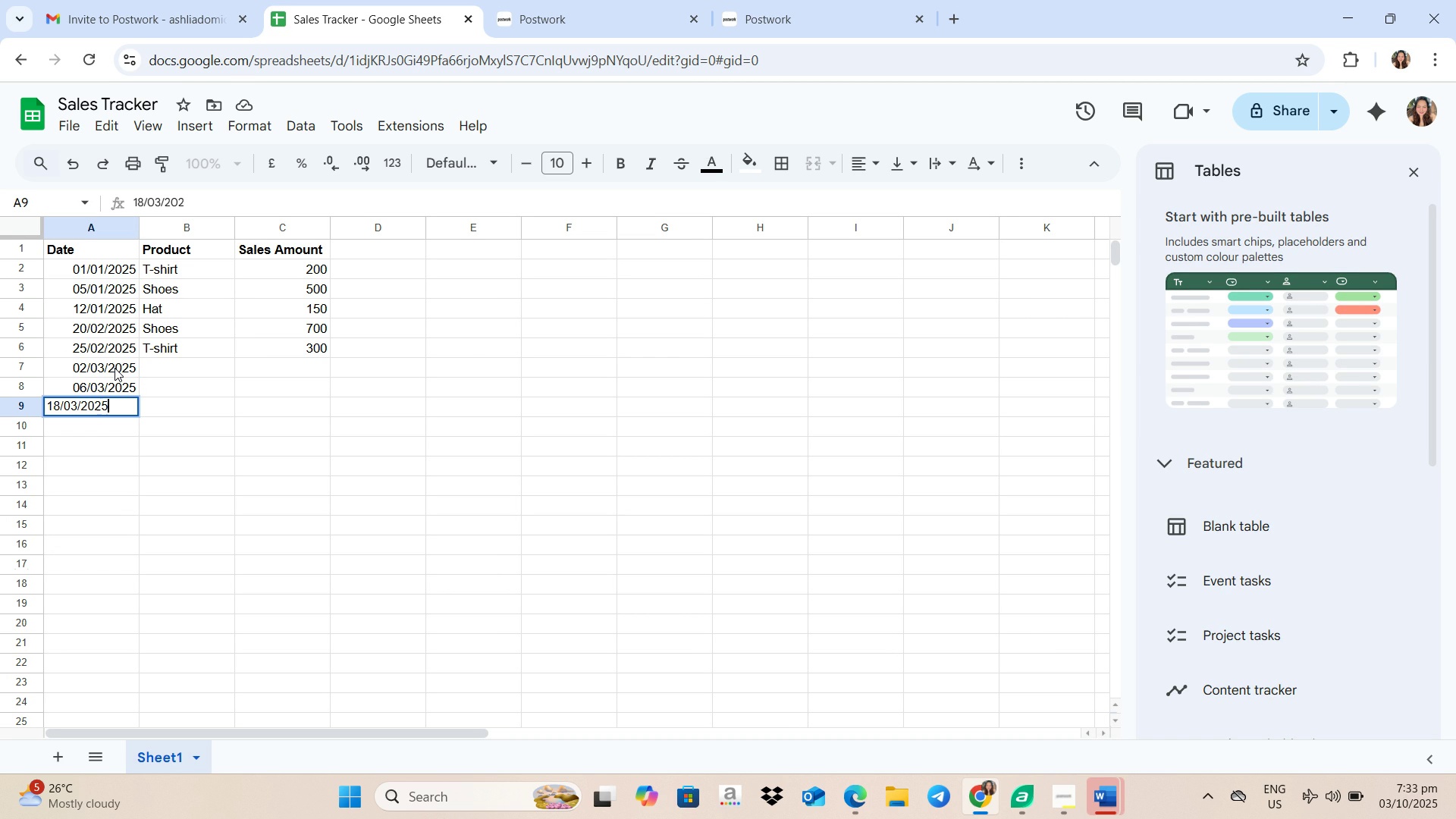 
key(Numpad5)
 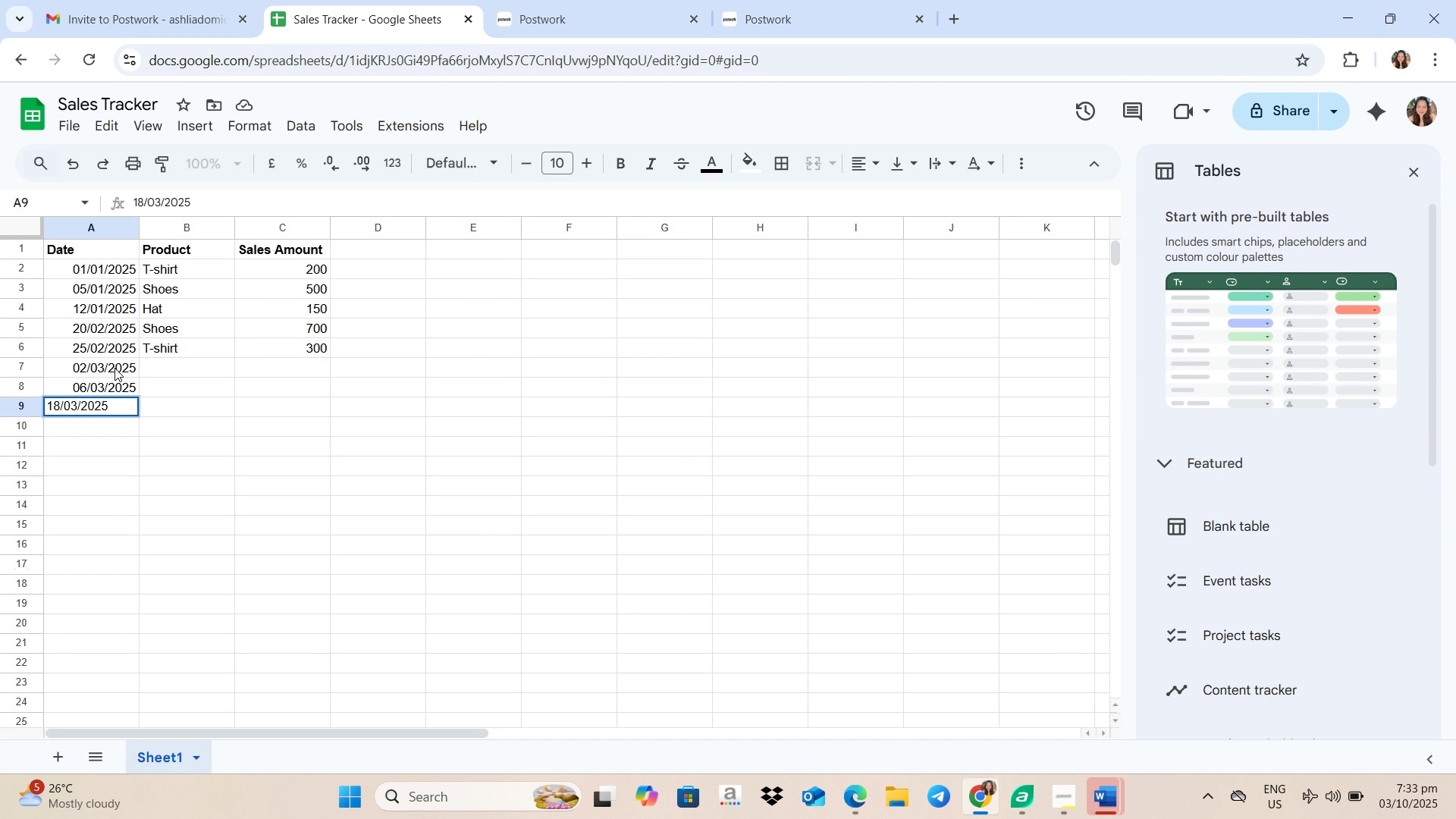 
key(Enter)
 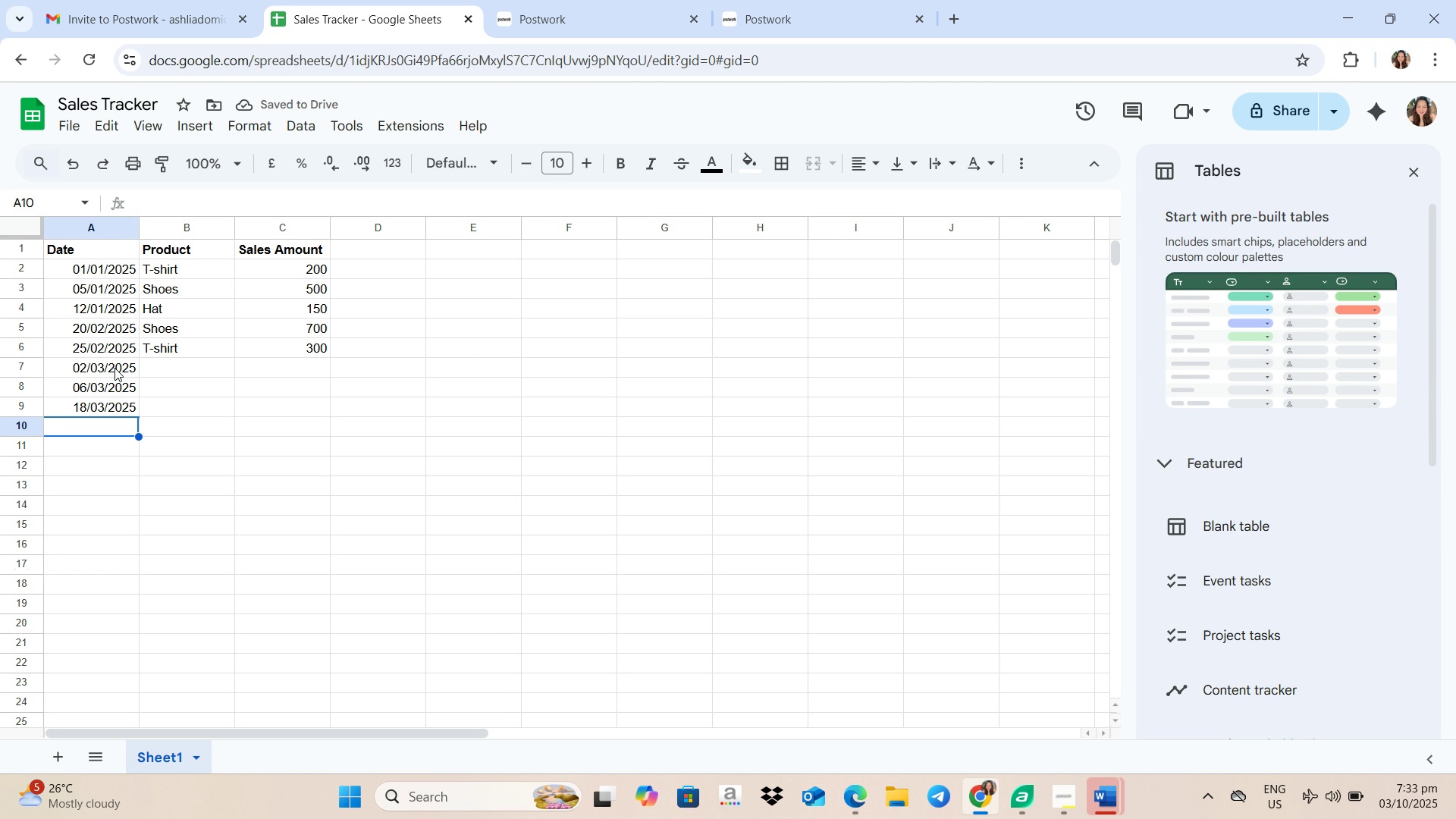 
wait(5.29)
 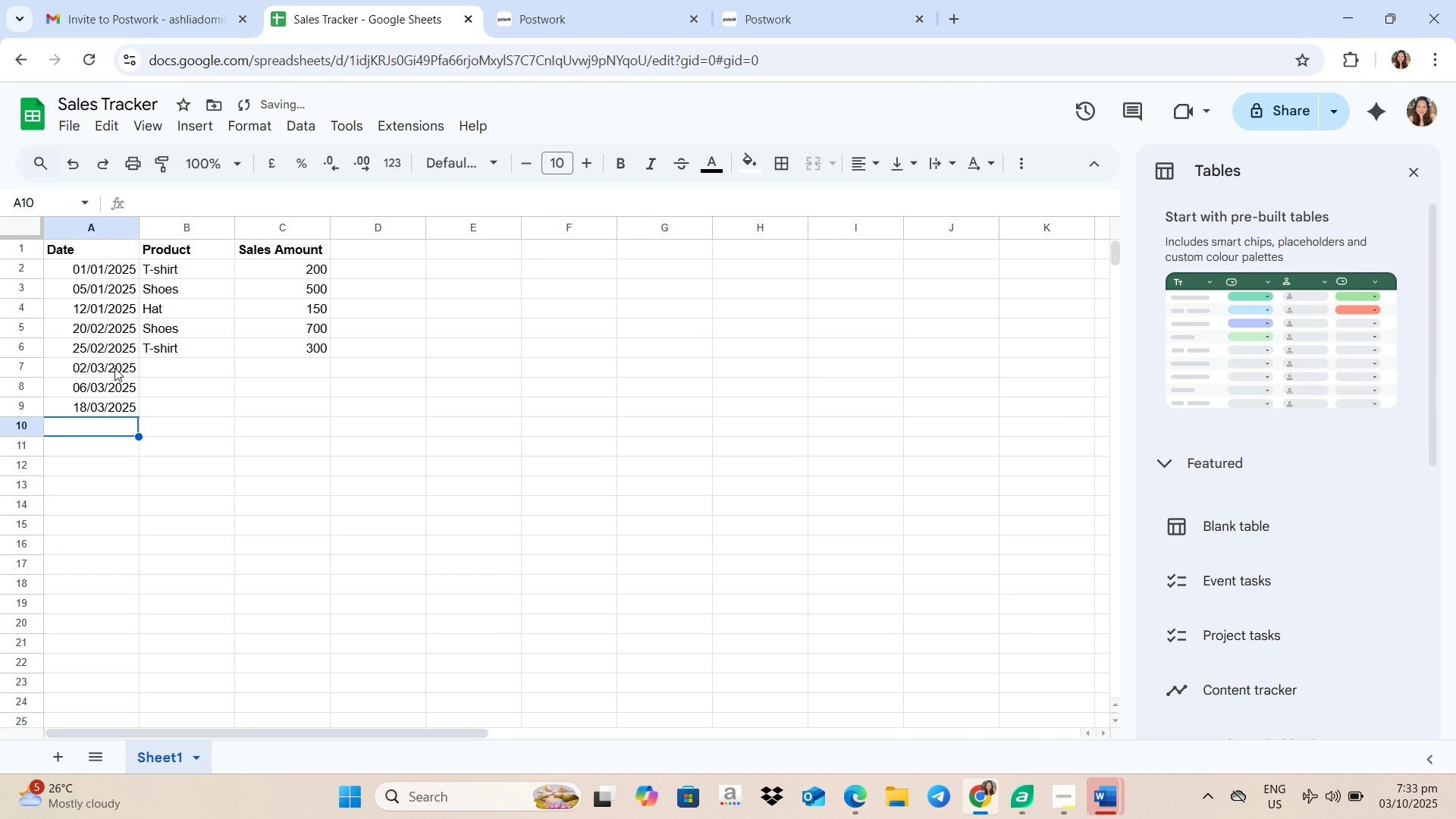 
key(Numpad2)
 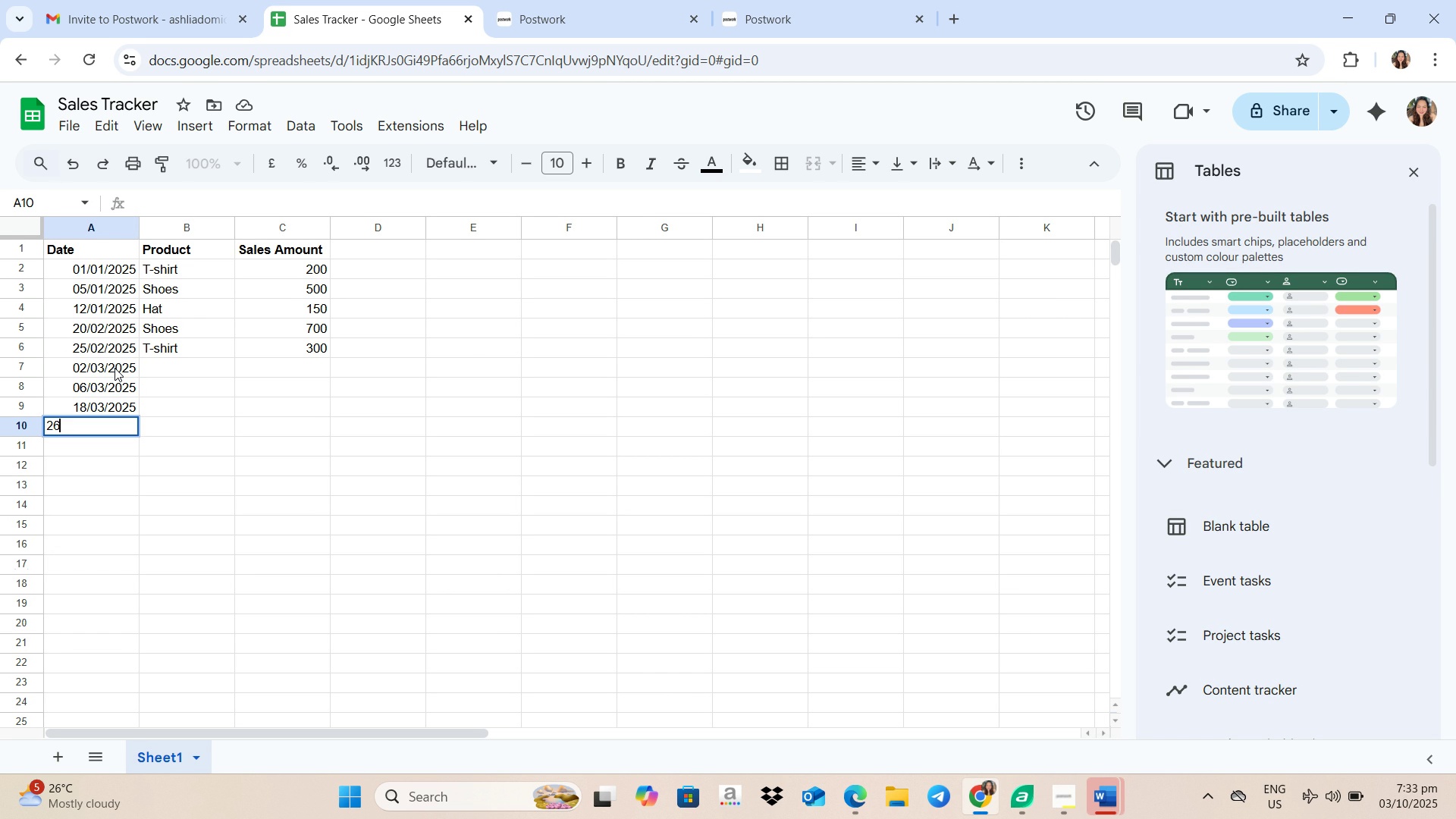 
key(Numpad6)
 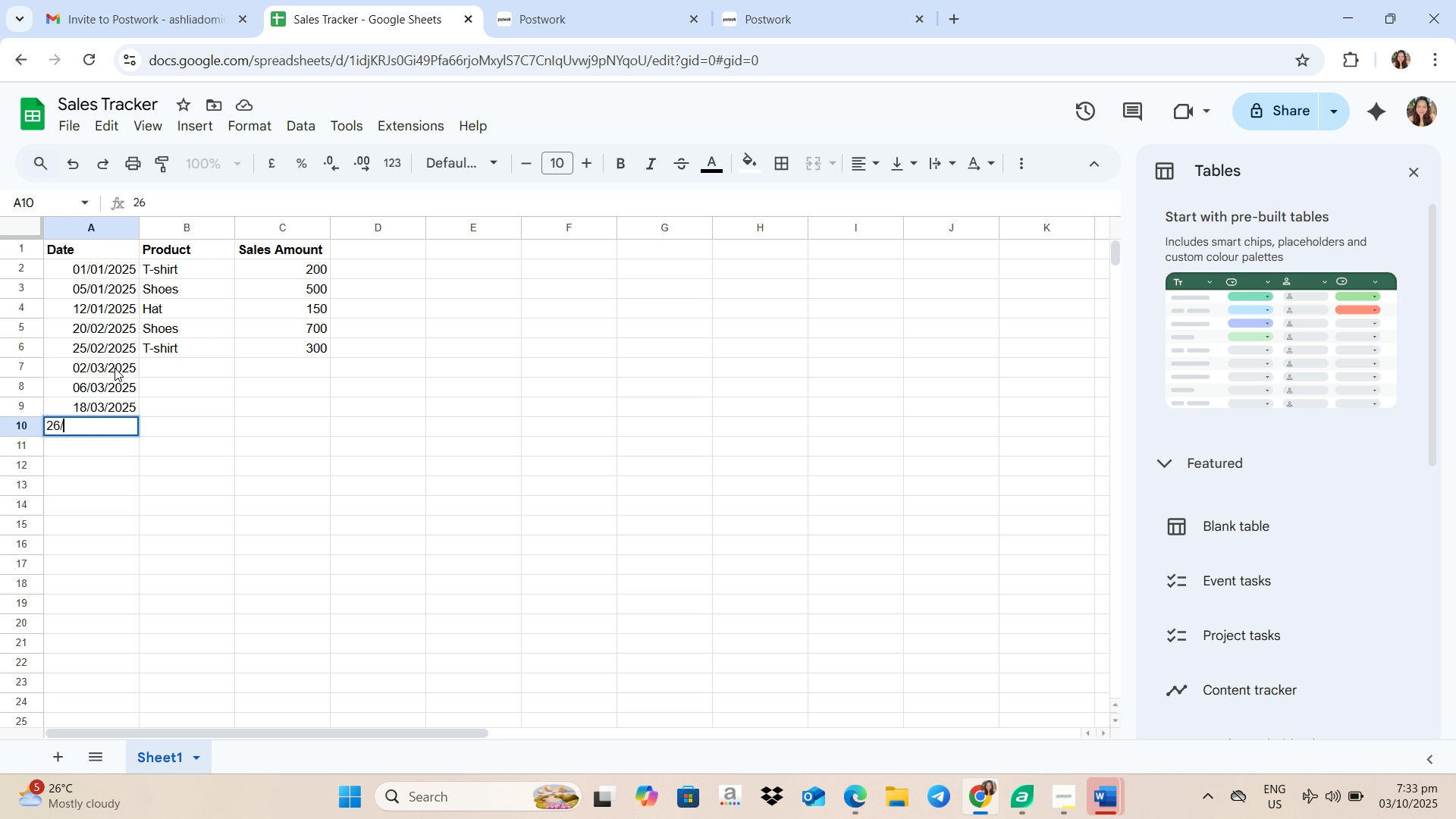 
key(Slash)
 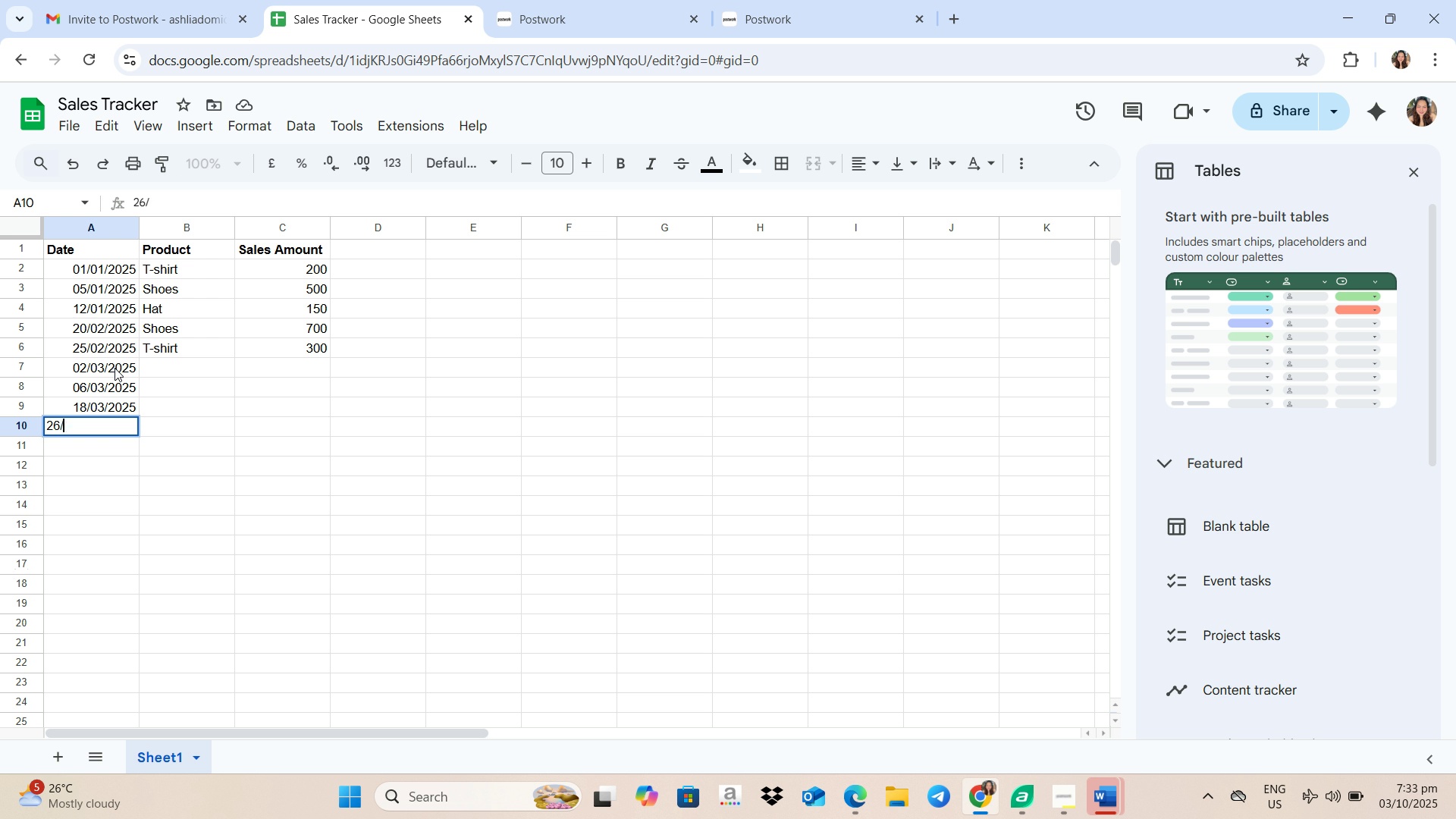 
key(Numpad0)
 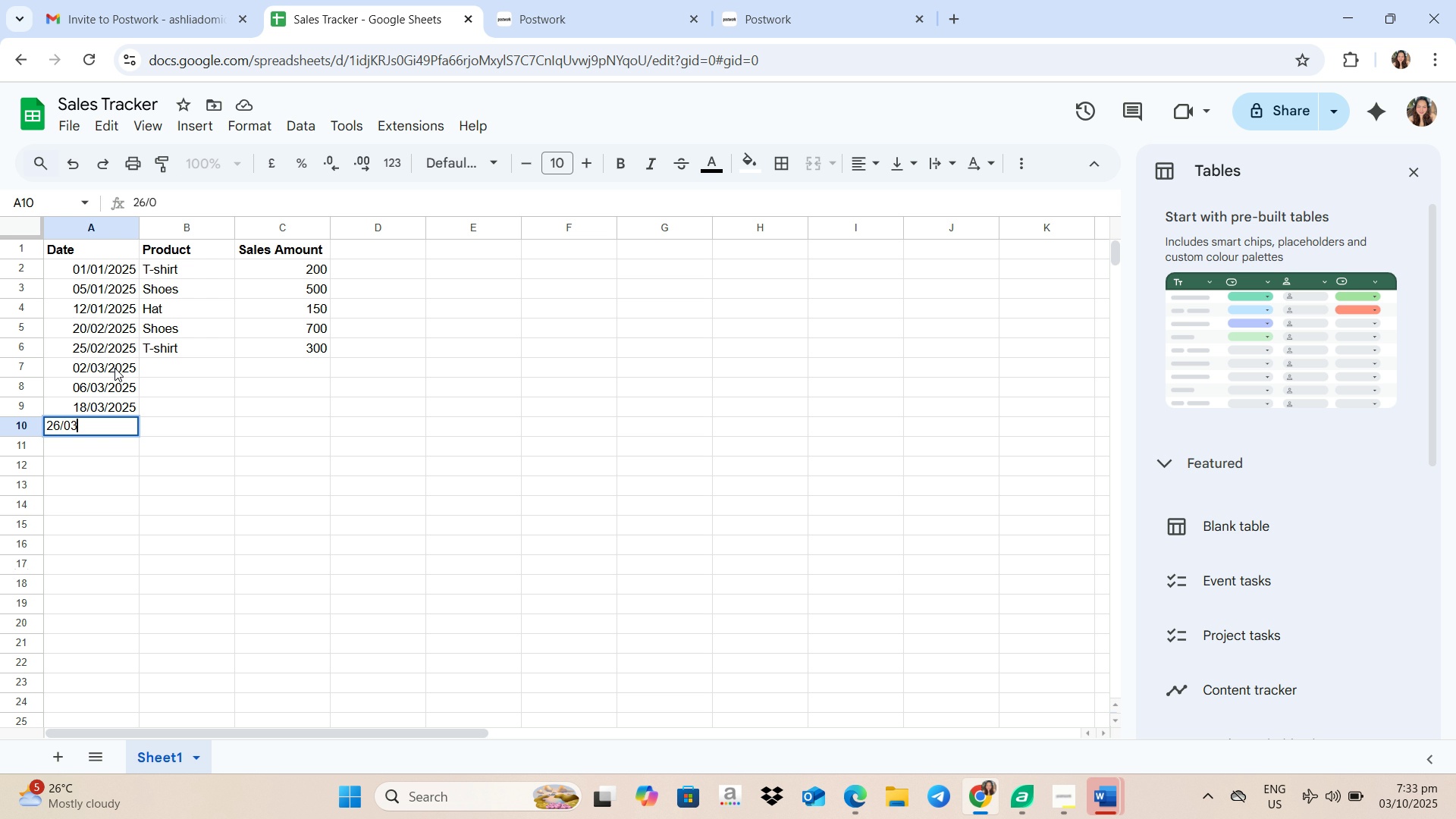 
key(Numpad3)
 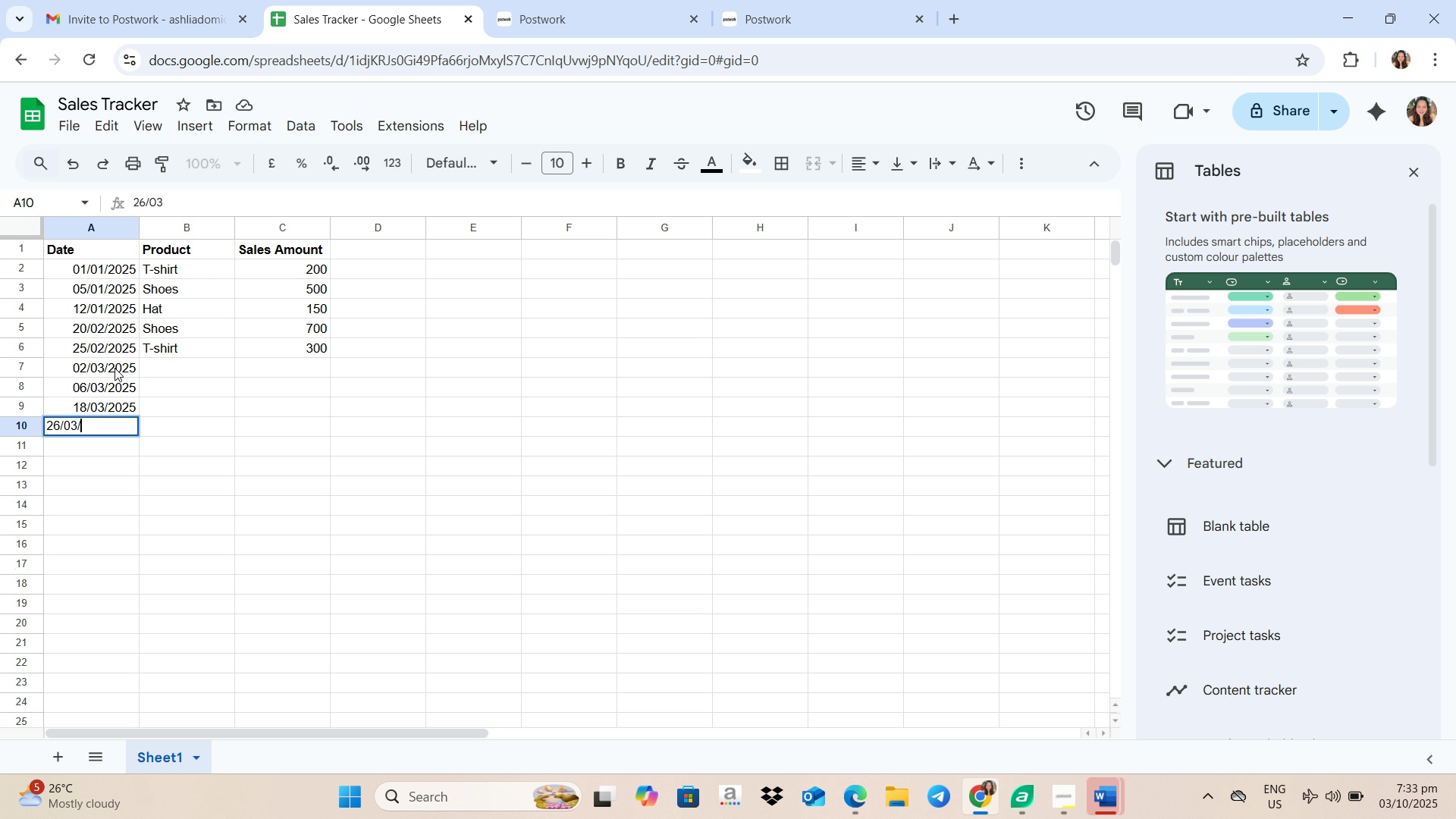 
key(Slash)
 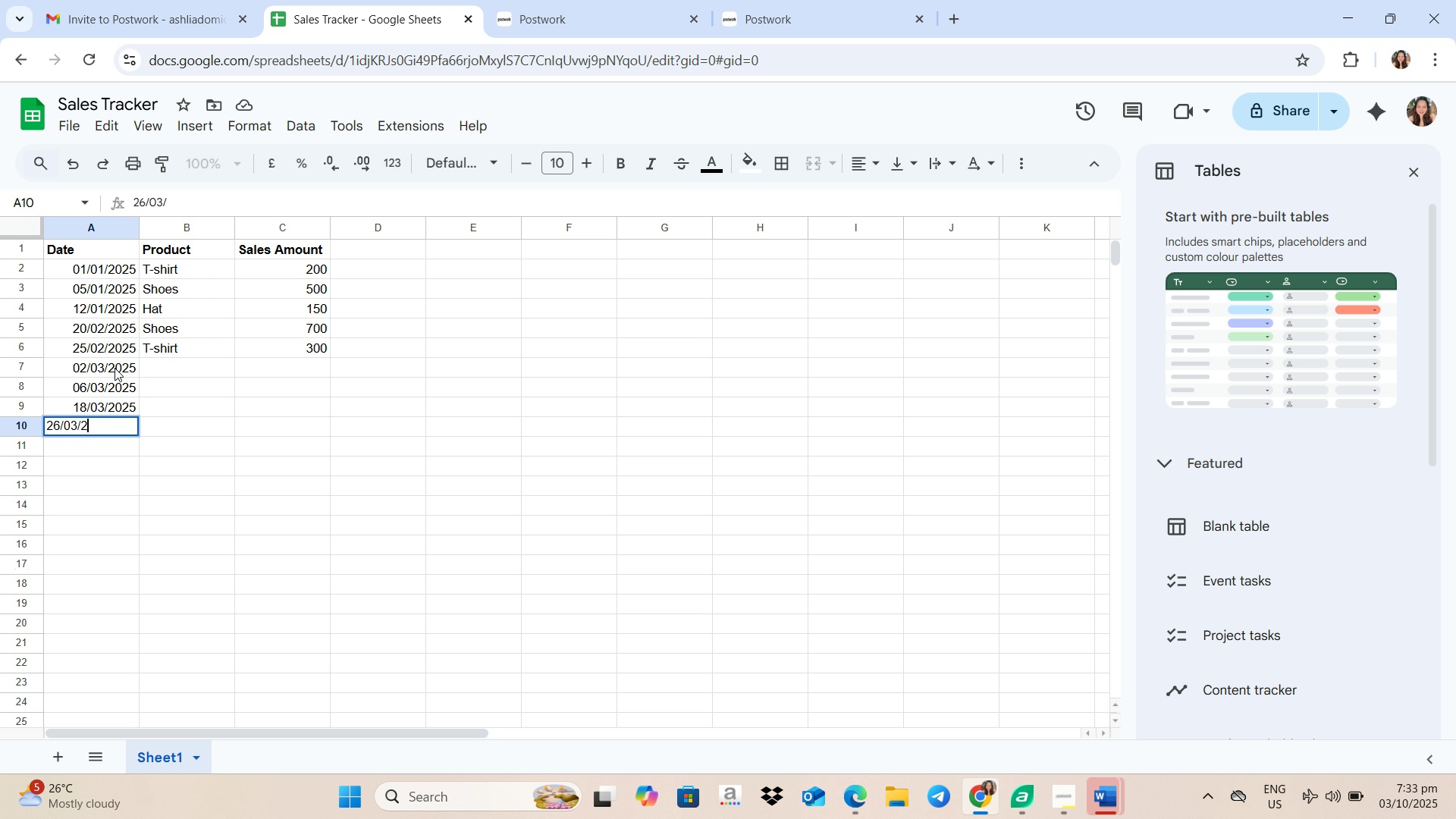 
key(Numpad2)
 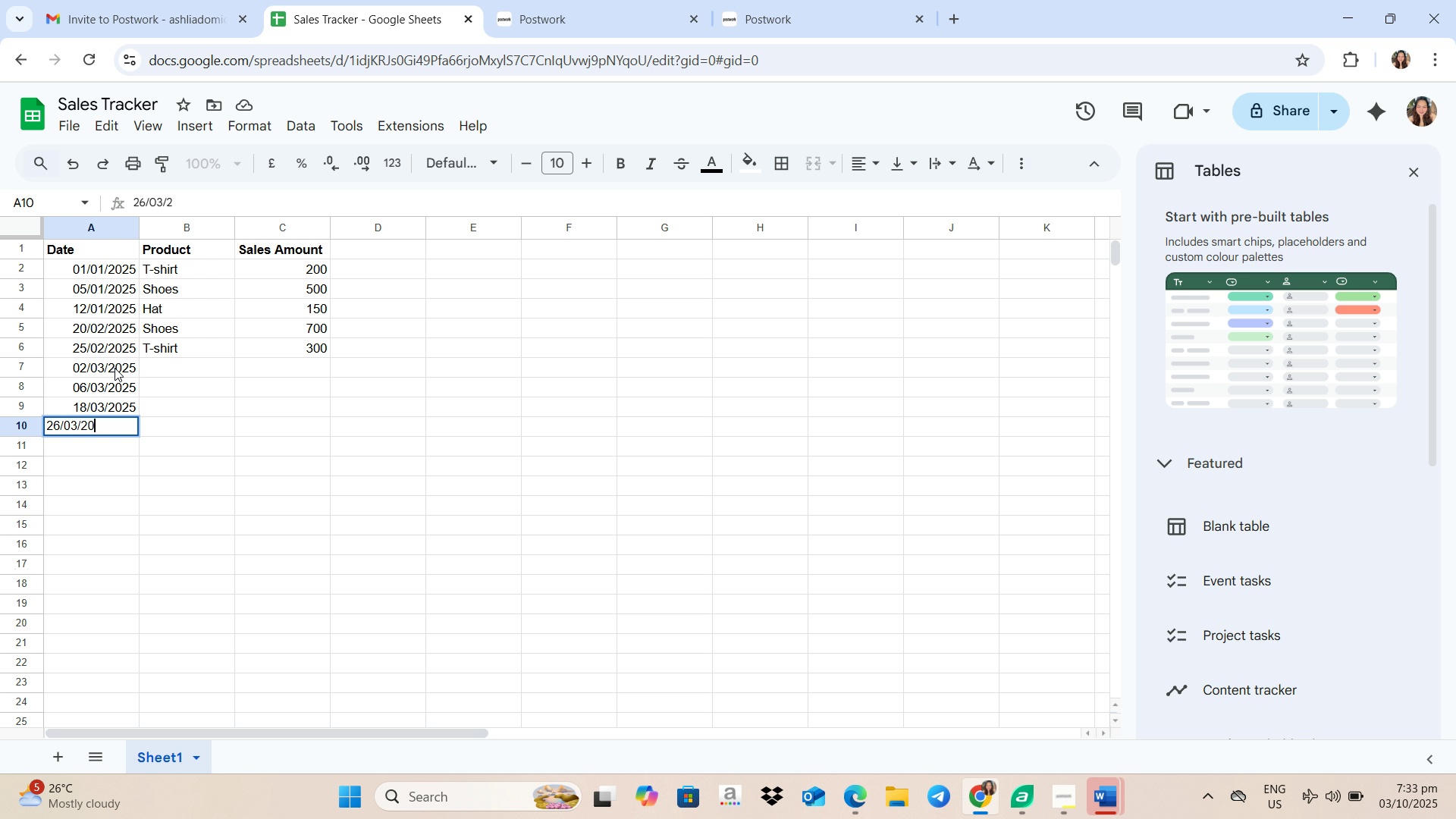 
key(Numpad0)
 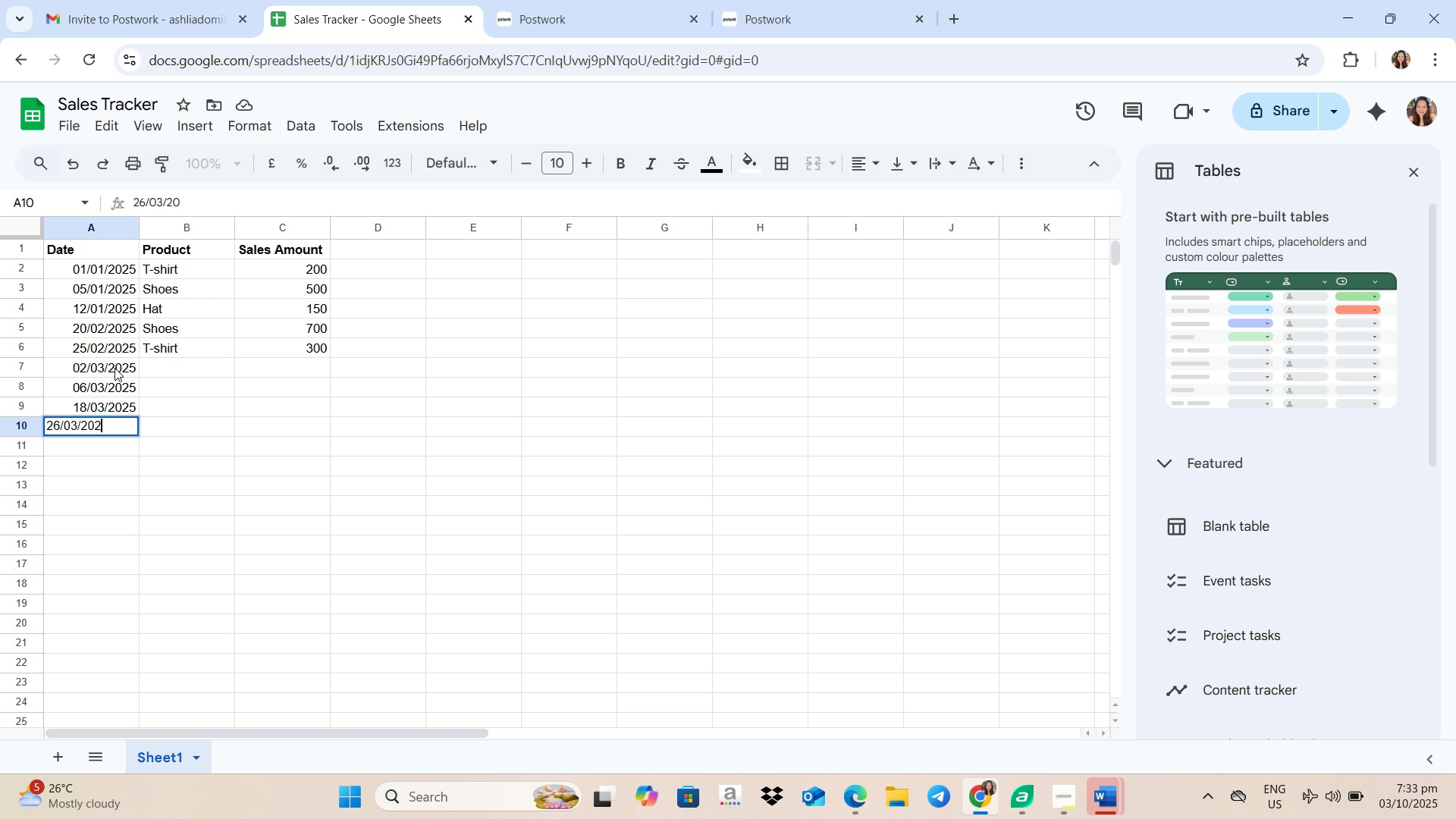 
key(Numpad2)
 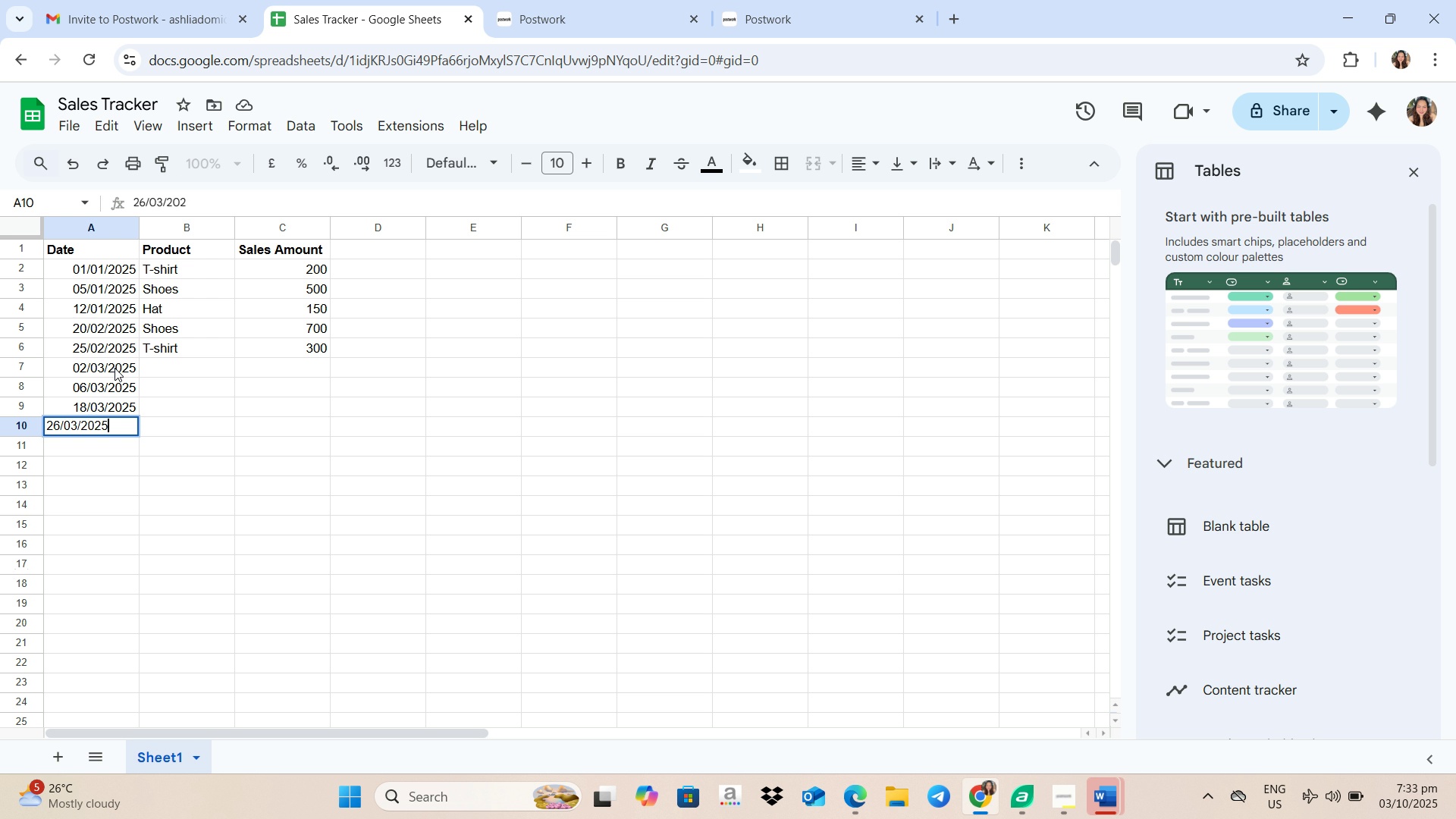 
key(Numpad5)
 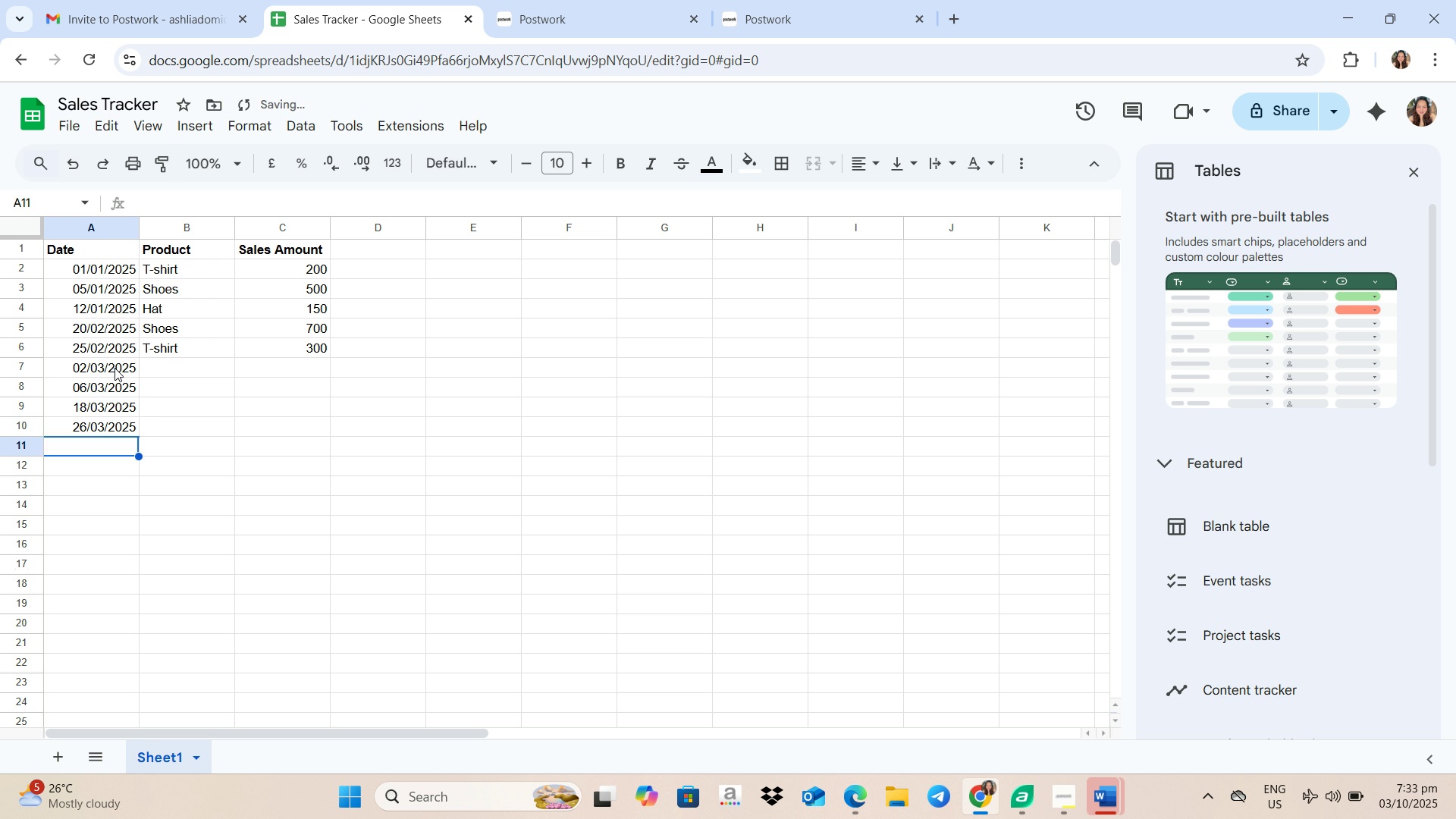 
key(Enter)